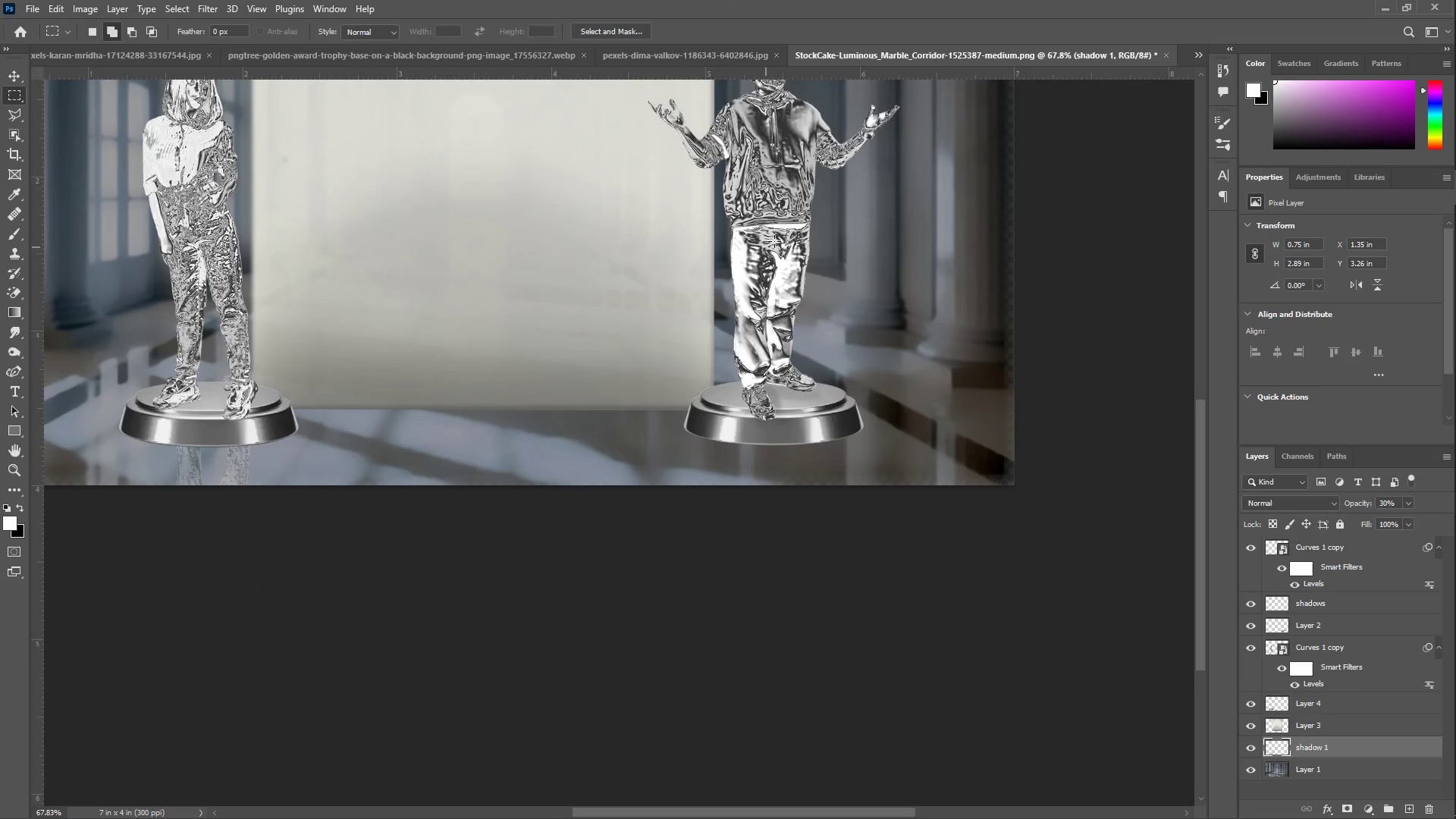 
scroll: coordinate [755, 240], scroll_direction: up, amount: 7.0
 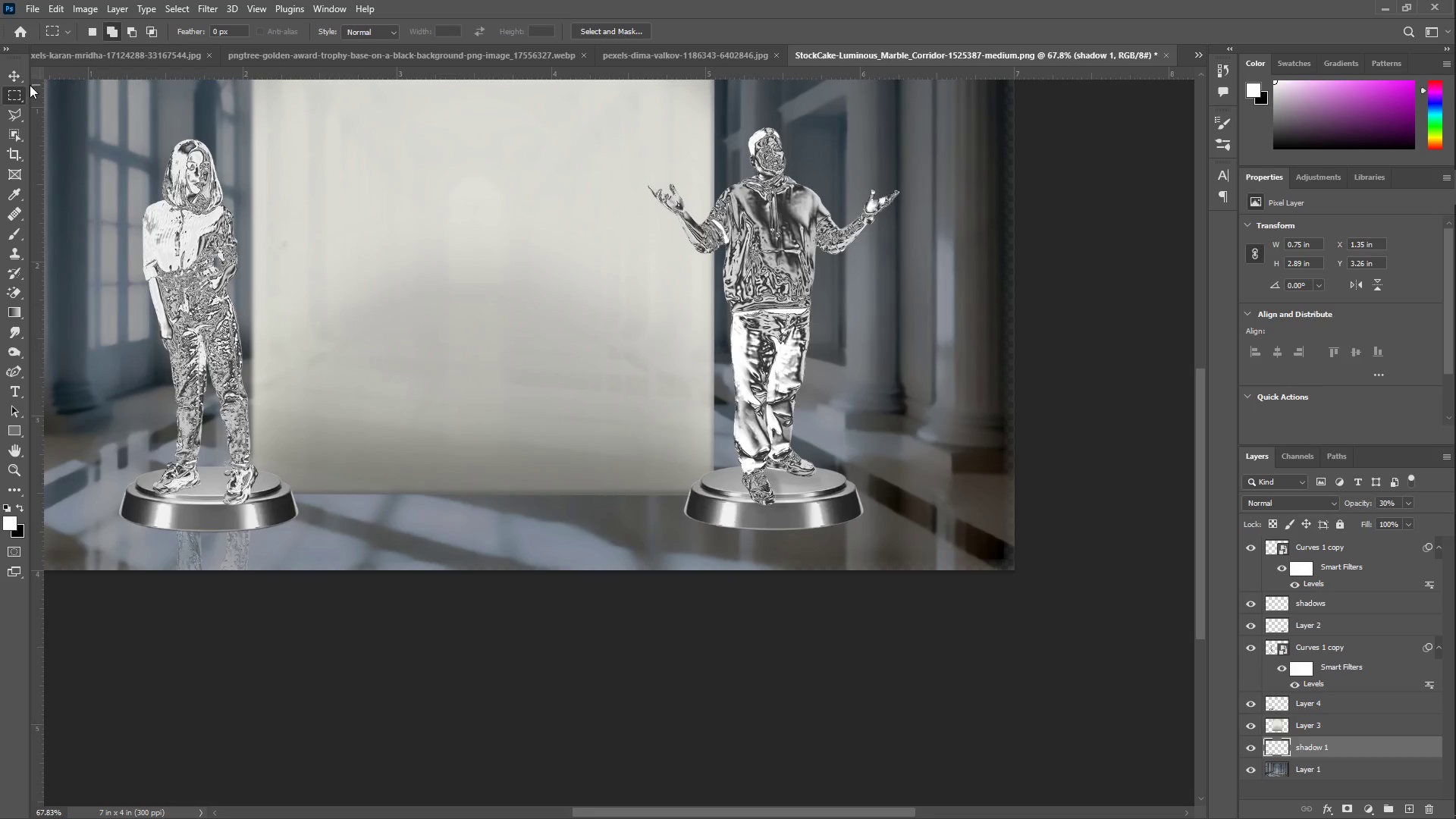 
left_click([13, 78])
 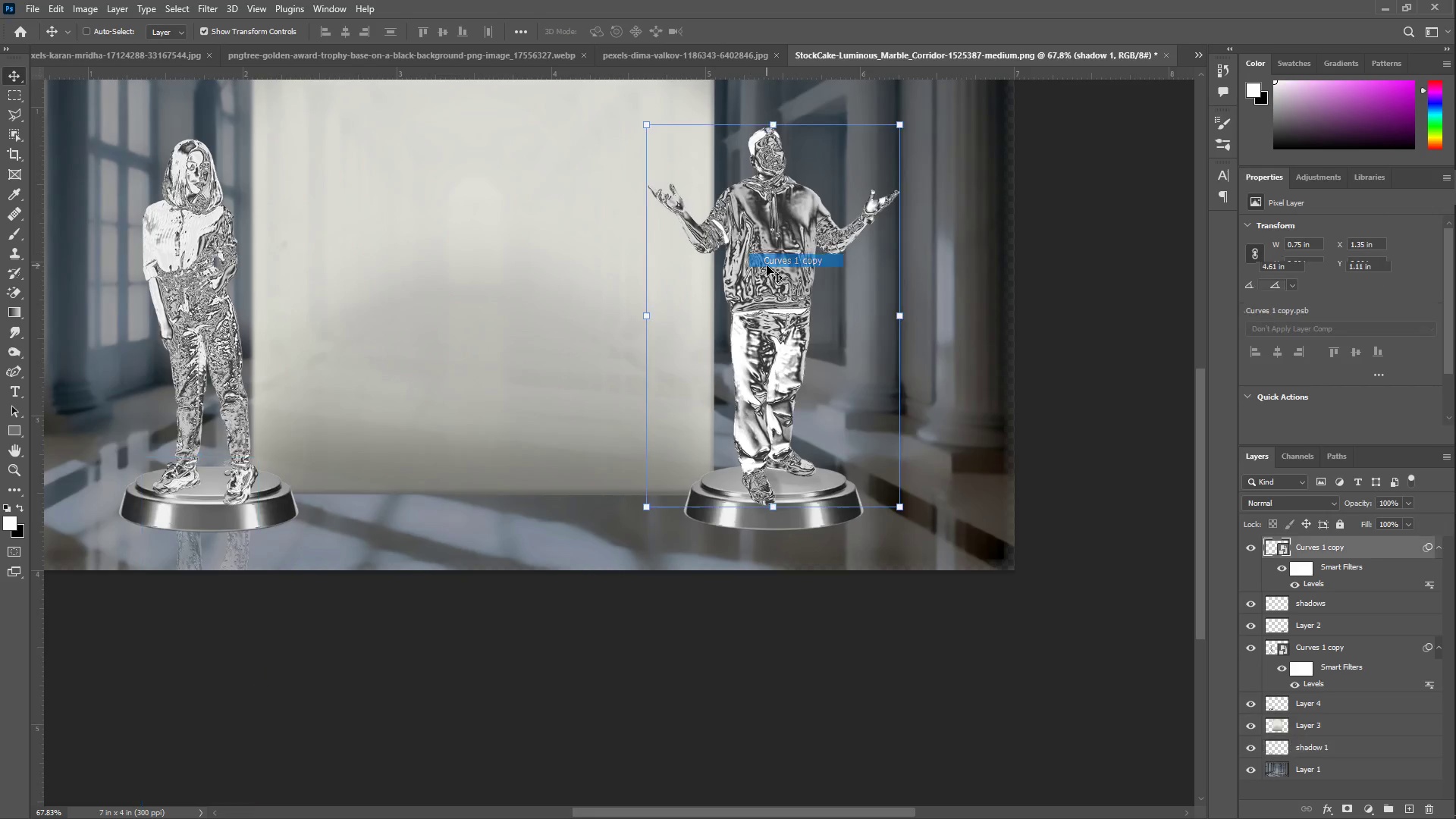 
key(Control+C)
 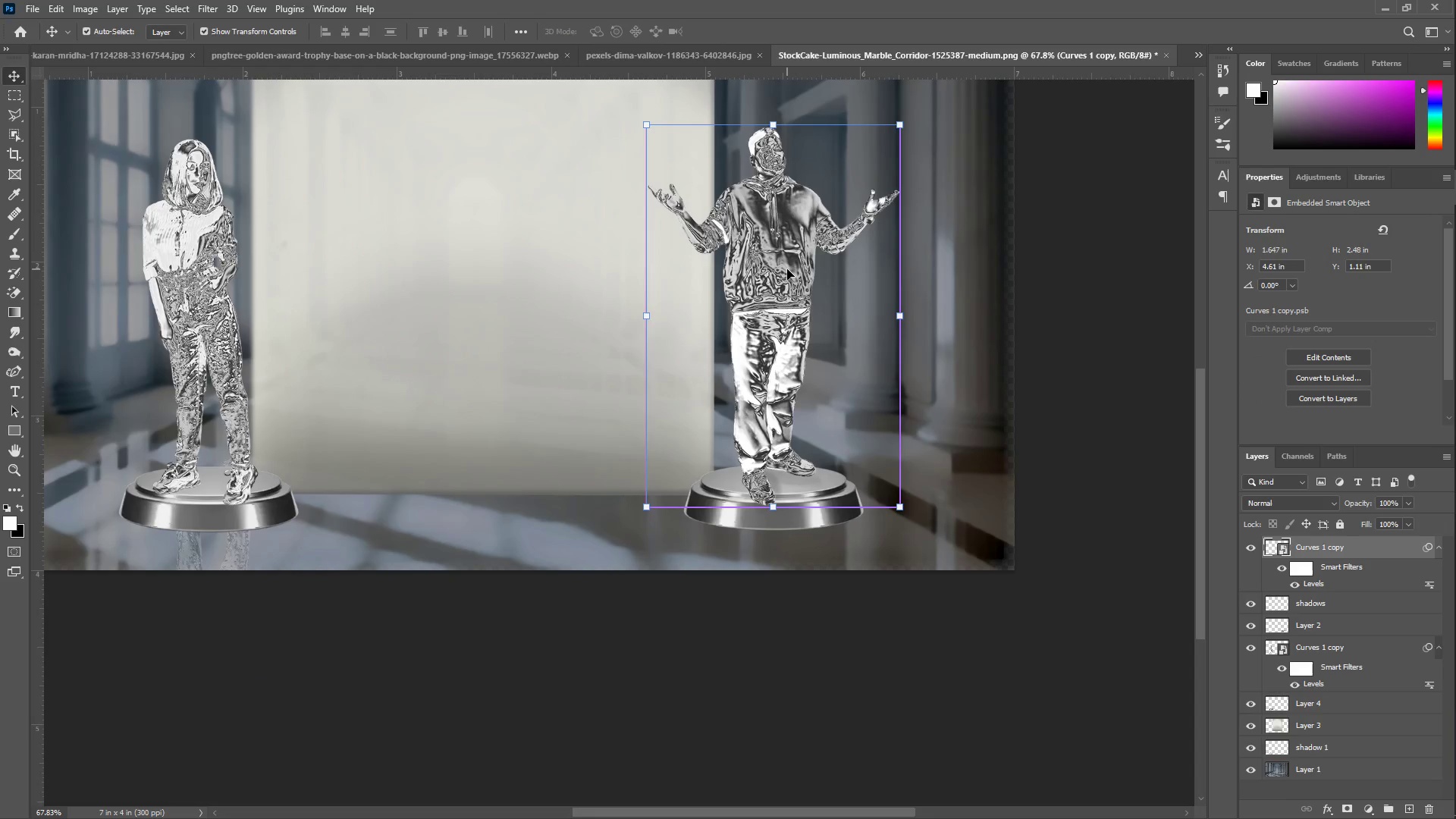 
key(Control+V)
 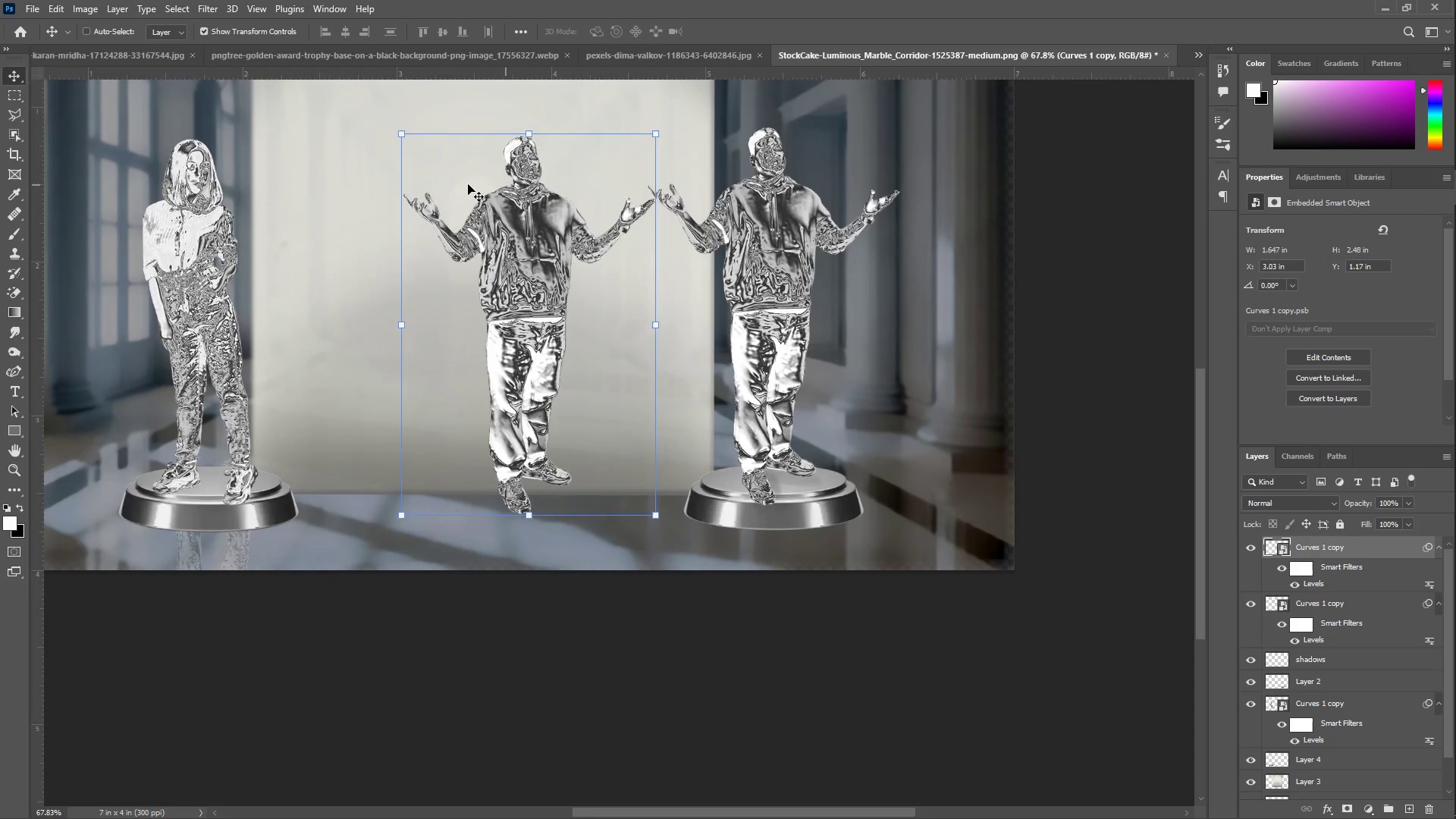 
hold_key(key=ShiftLeft, duration=1.5)
left_click_drag(start_coordinate=[529, 132], to_coordinate=[545, 519])
 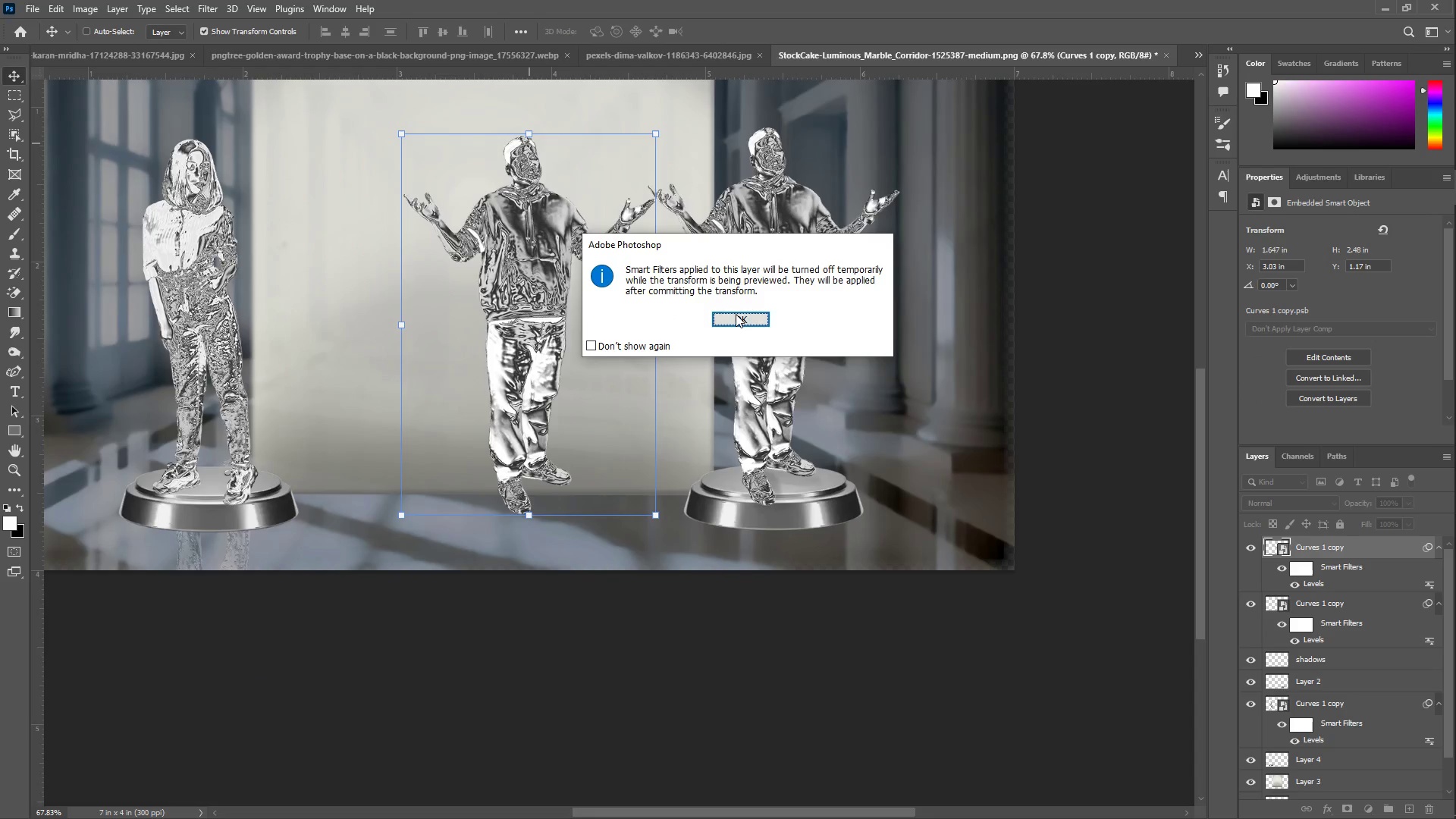 
double_click([742, 317])
 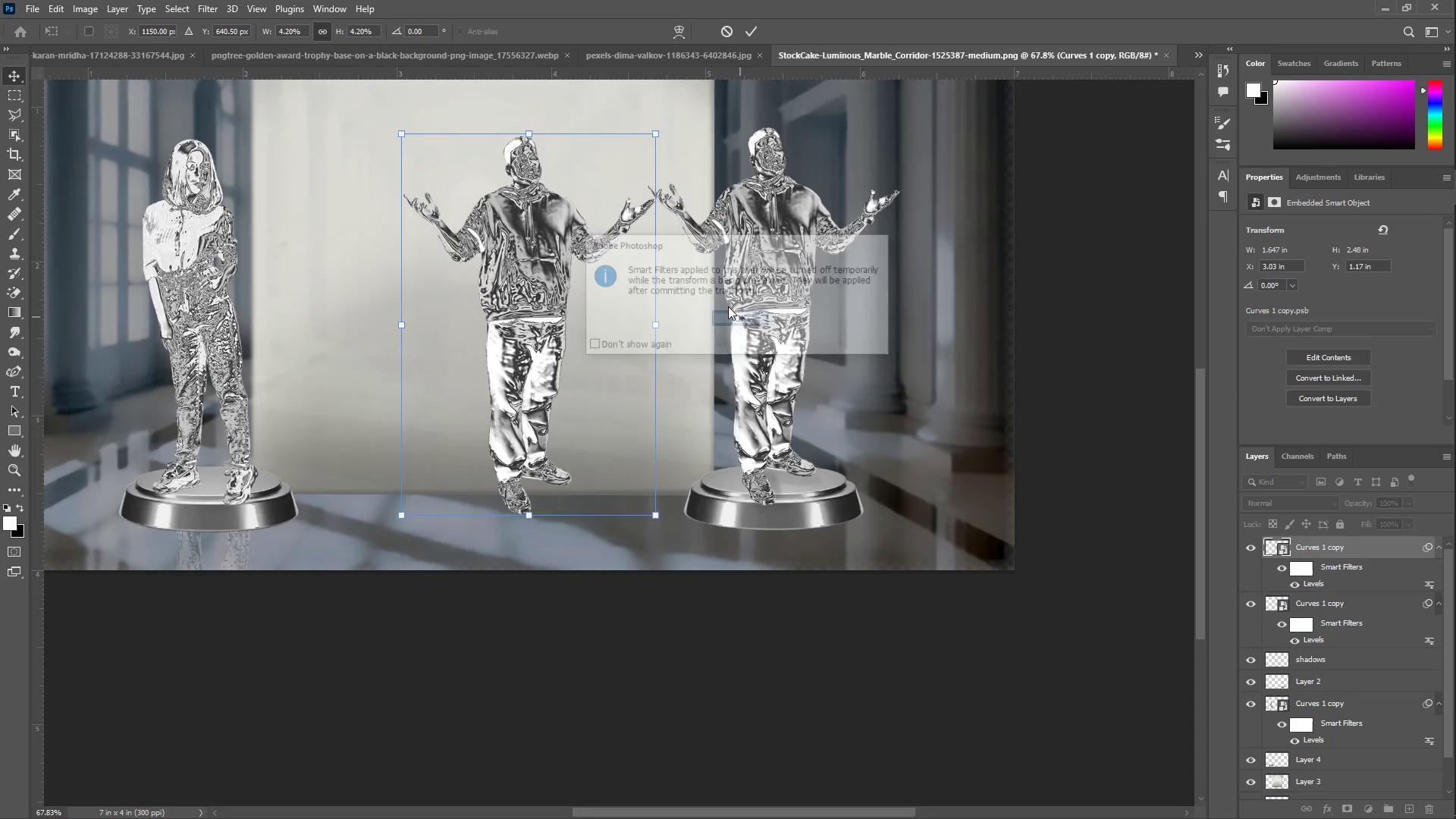 
hold_key(key=ShiftLeft, duration=0.52)
 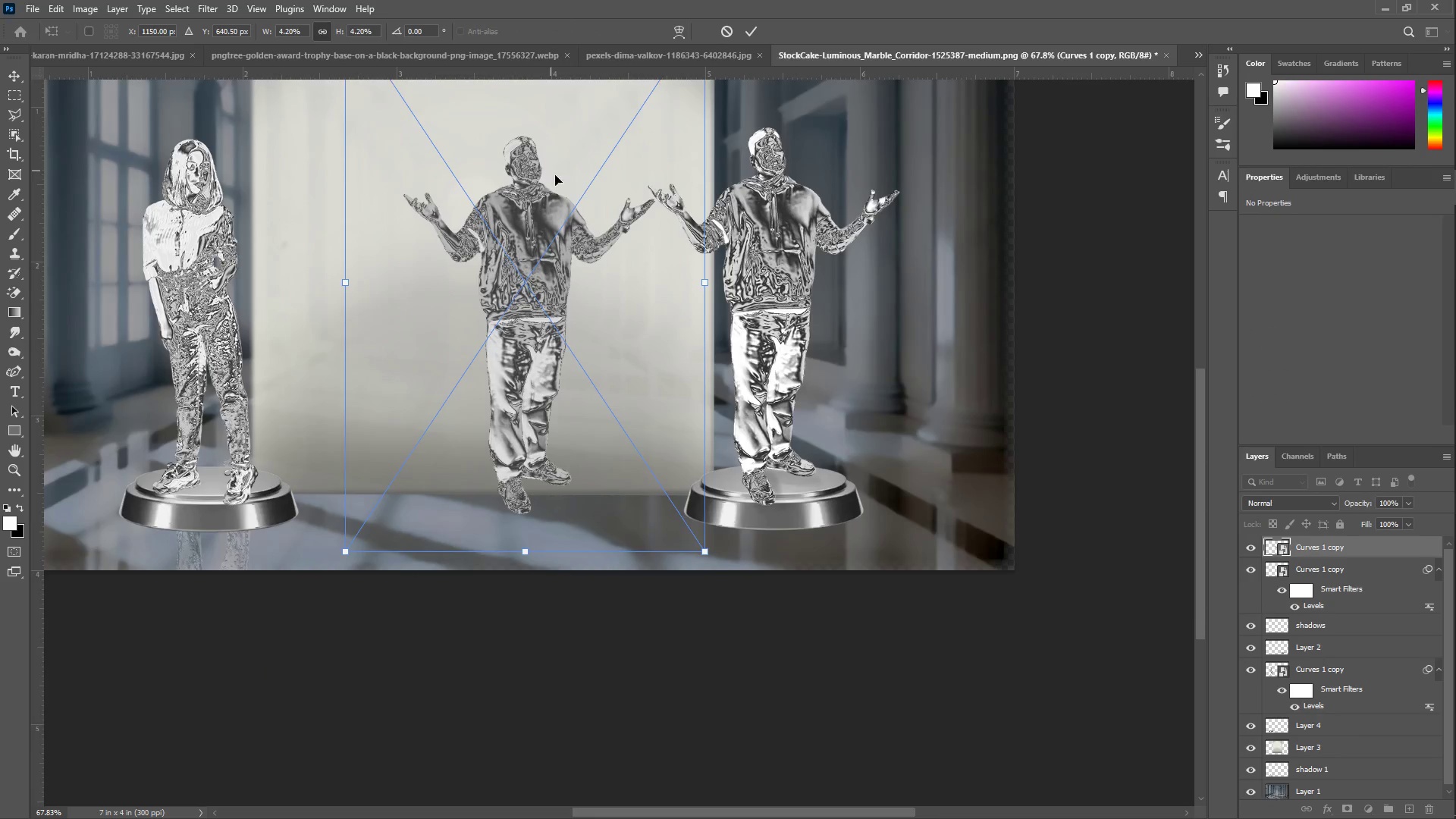 
hold_key(key=ShiftLeft, duration=1.5)
 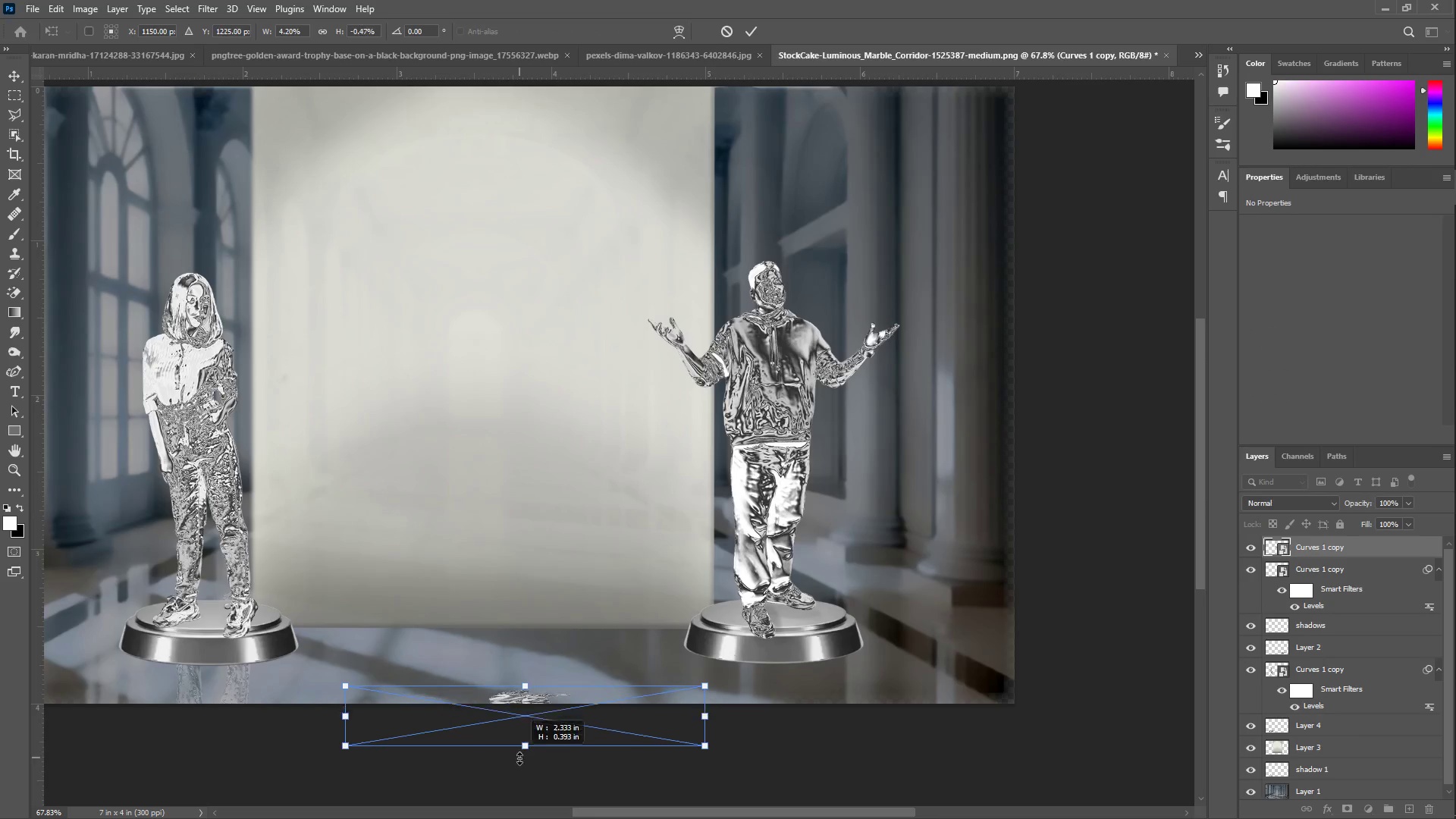 
scroll: coordinate [560, 171], scroll_direction: up, amount: 11.0
 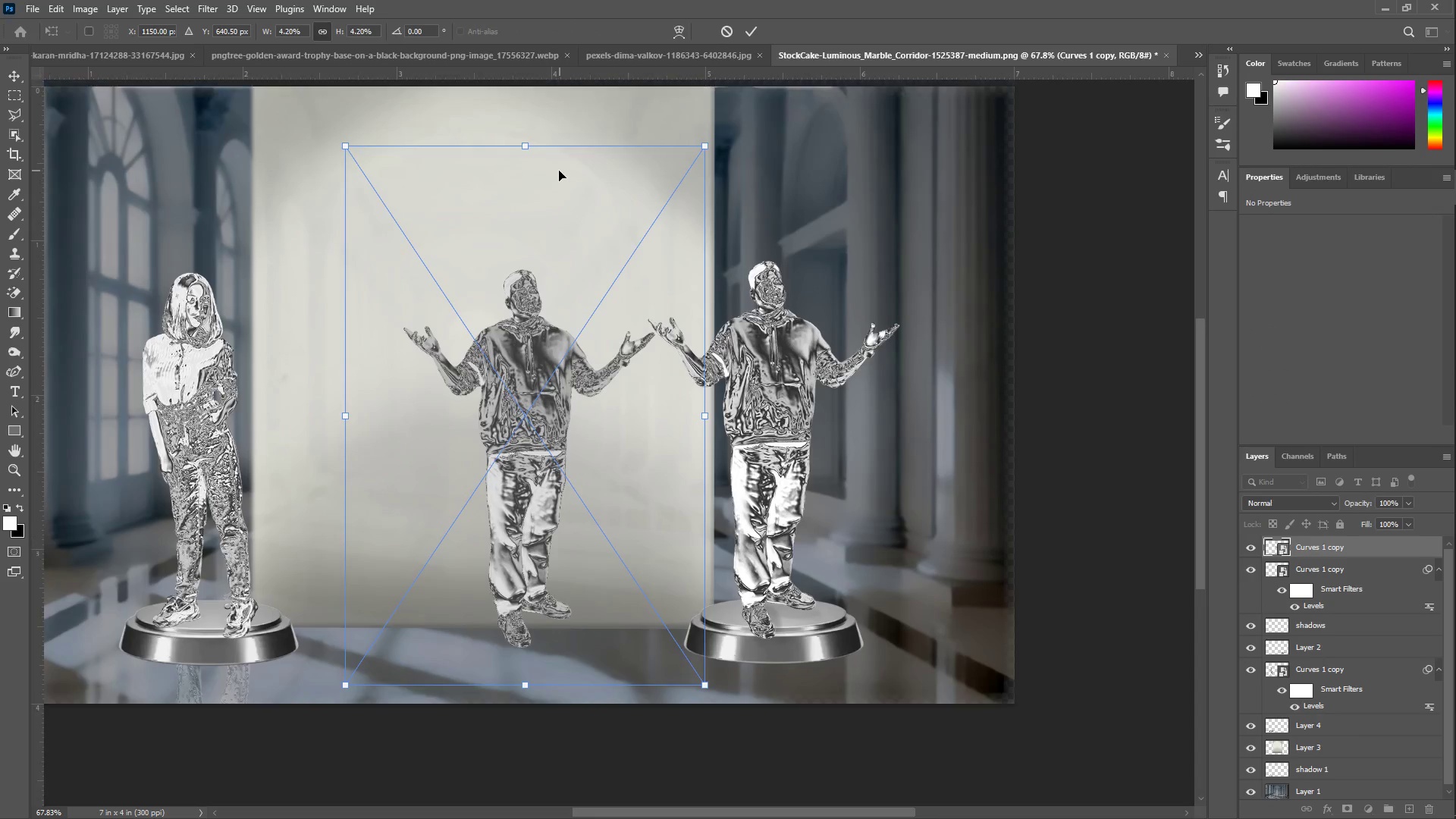 
left_click_drag(start_coordinate=[528, 149], to_coordinate=[551, 774])
 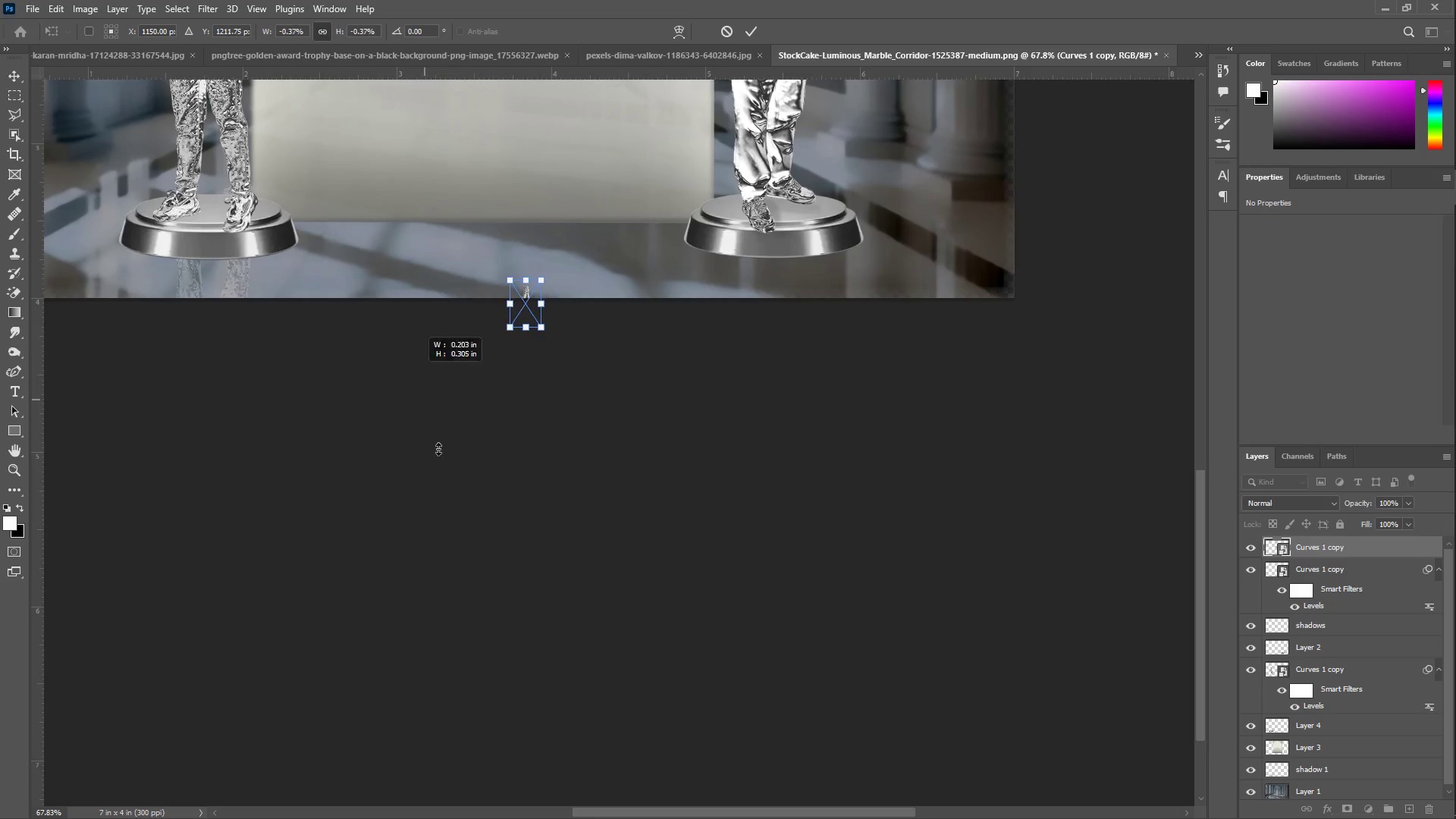 
hold_key(key=ShiftLeft, duration=1.51)
 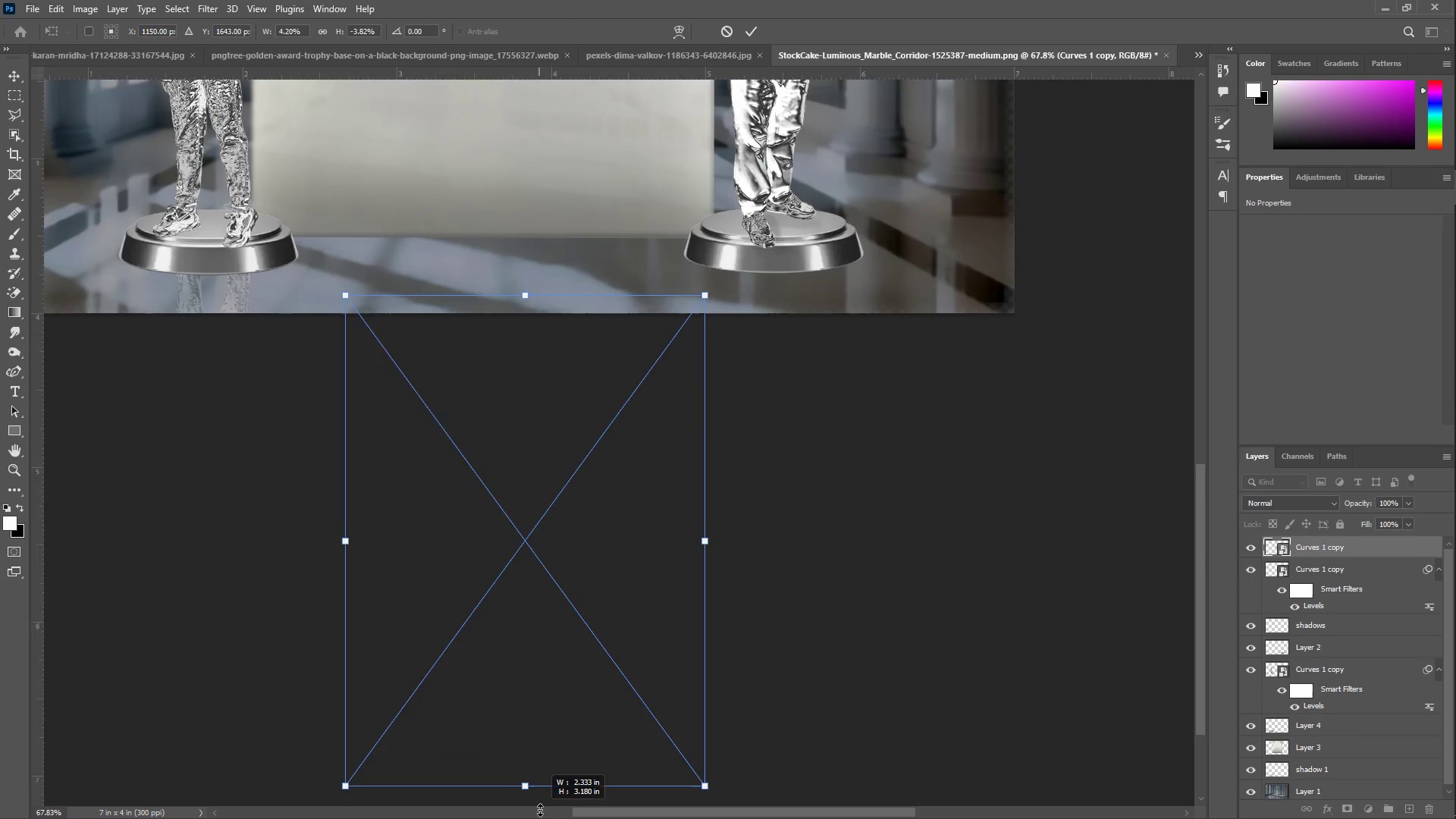 
hold_key(key=ShiftLeft, duration=1.19)
 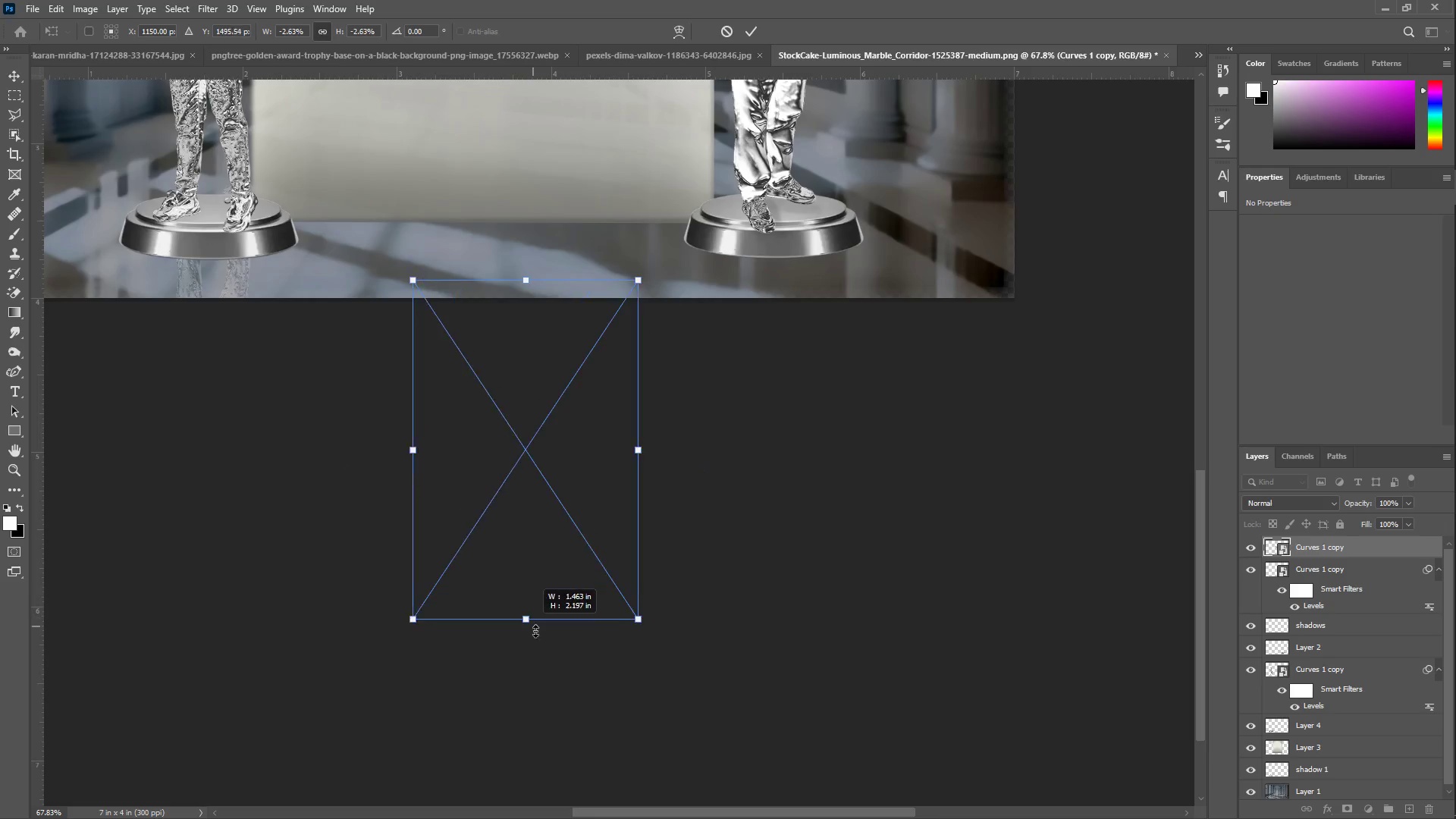 
hold_key(key=ShiftLeft, duration=1.0)
left_click([555, 696])
 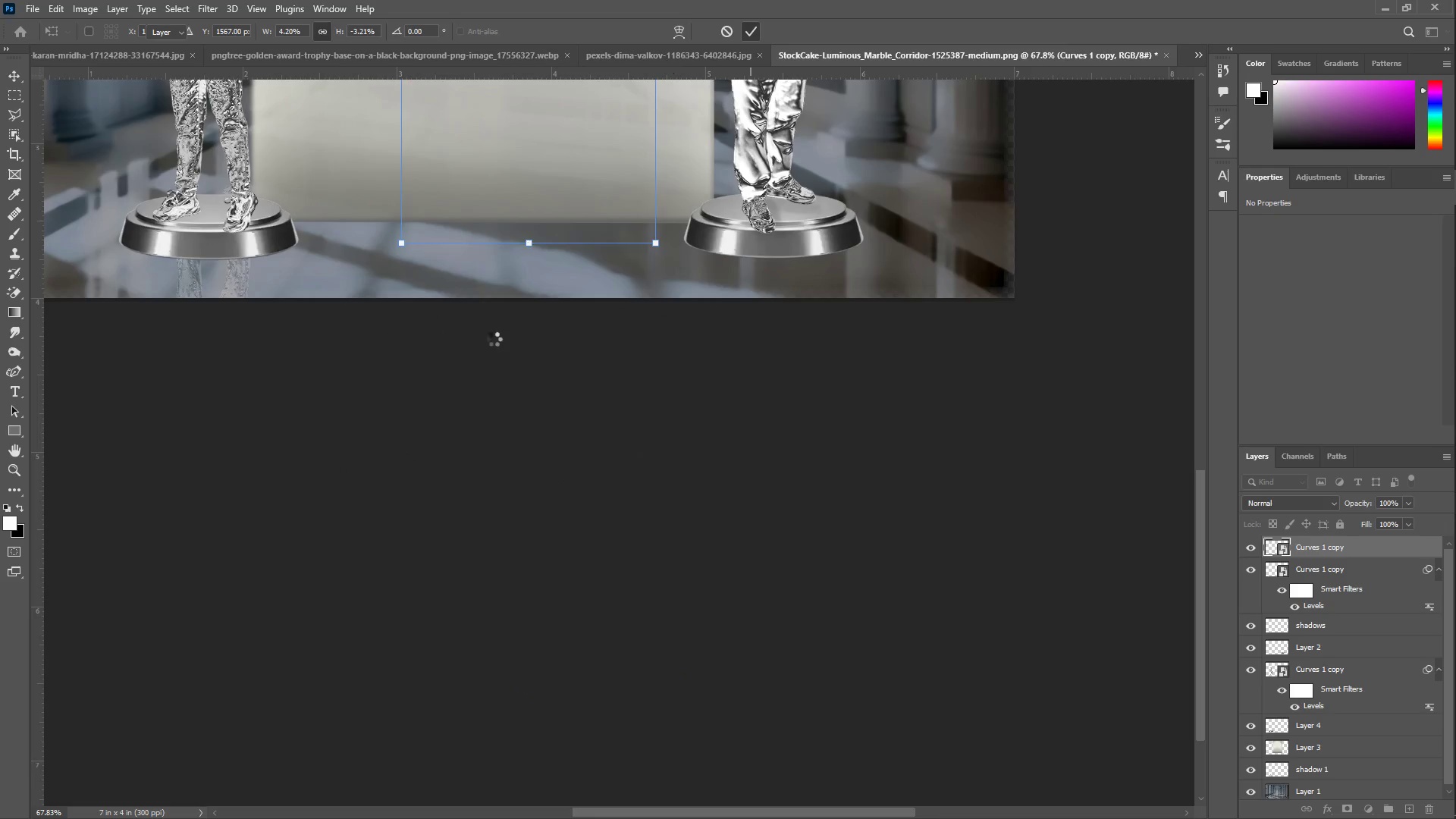 
left_click_drag(start_coordinate=[544, 373], to_coordinate=[786, 253])
 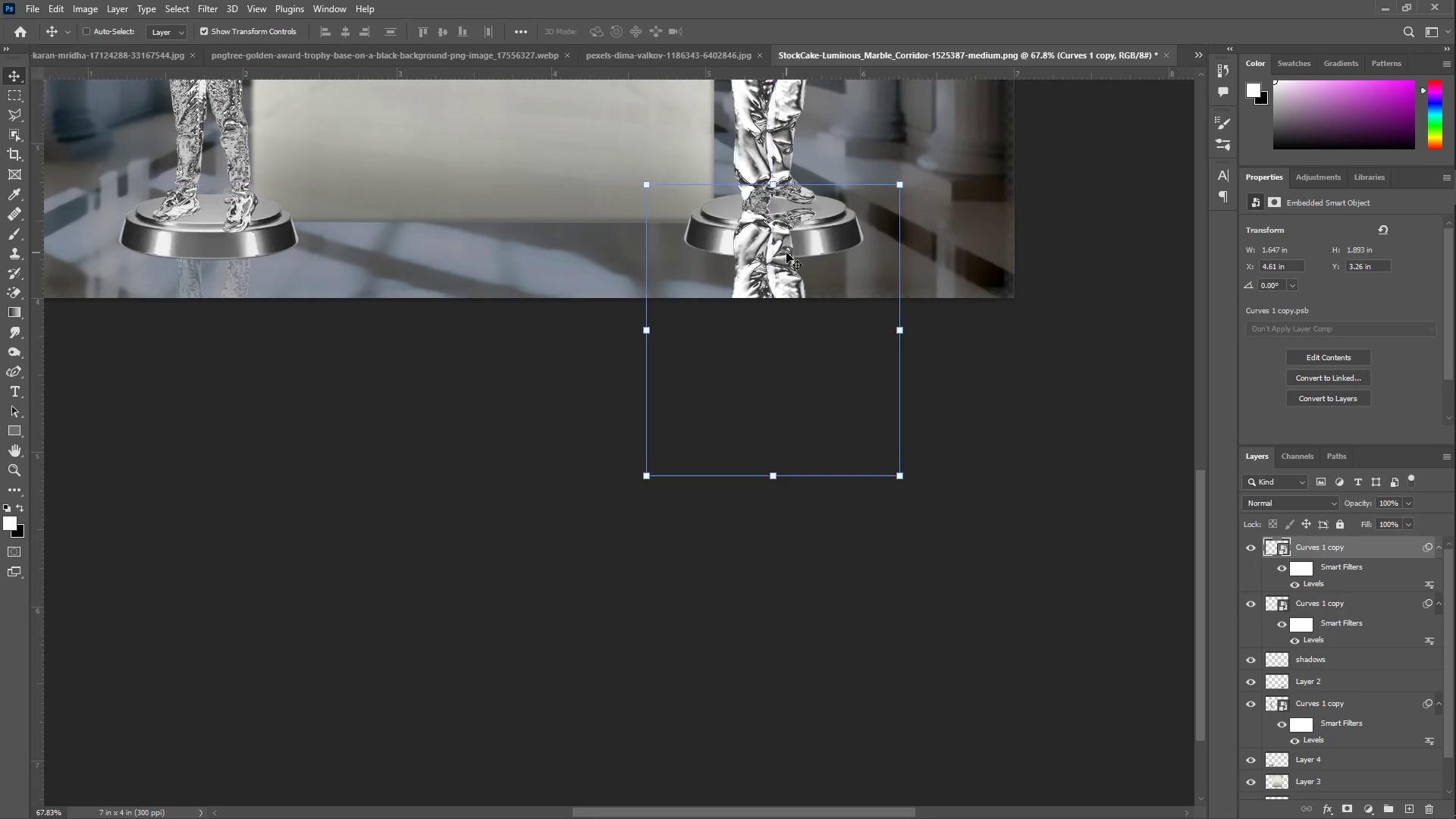 
type(zz)
 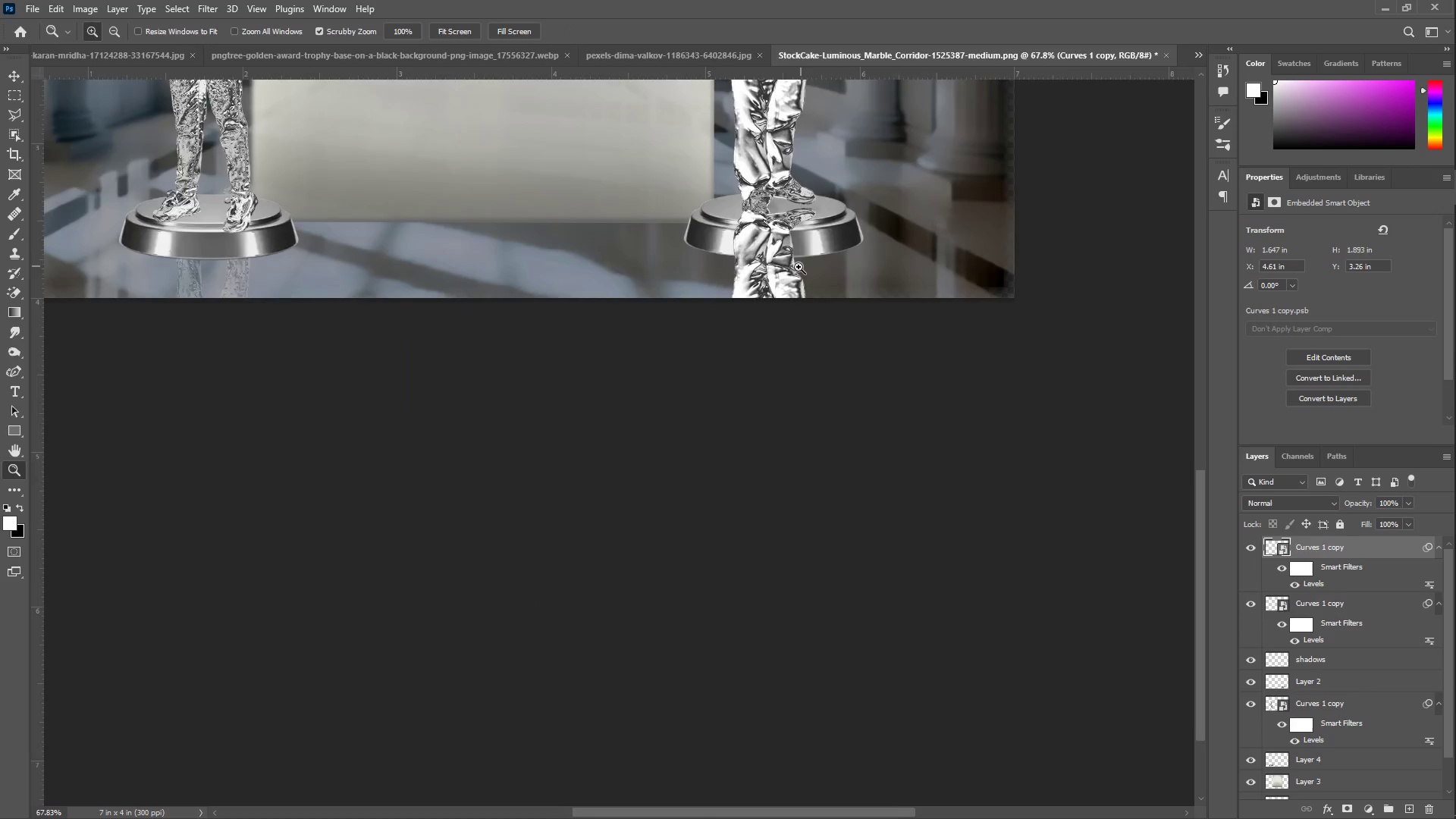 
left_click_drag(start_coordinate=[784, 267], to_coordinate=[746, 259])
 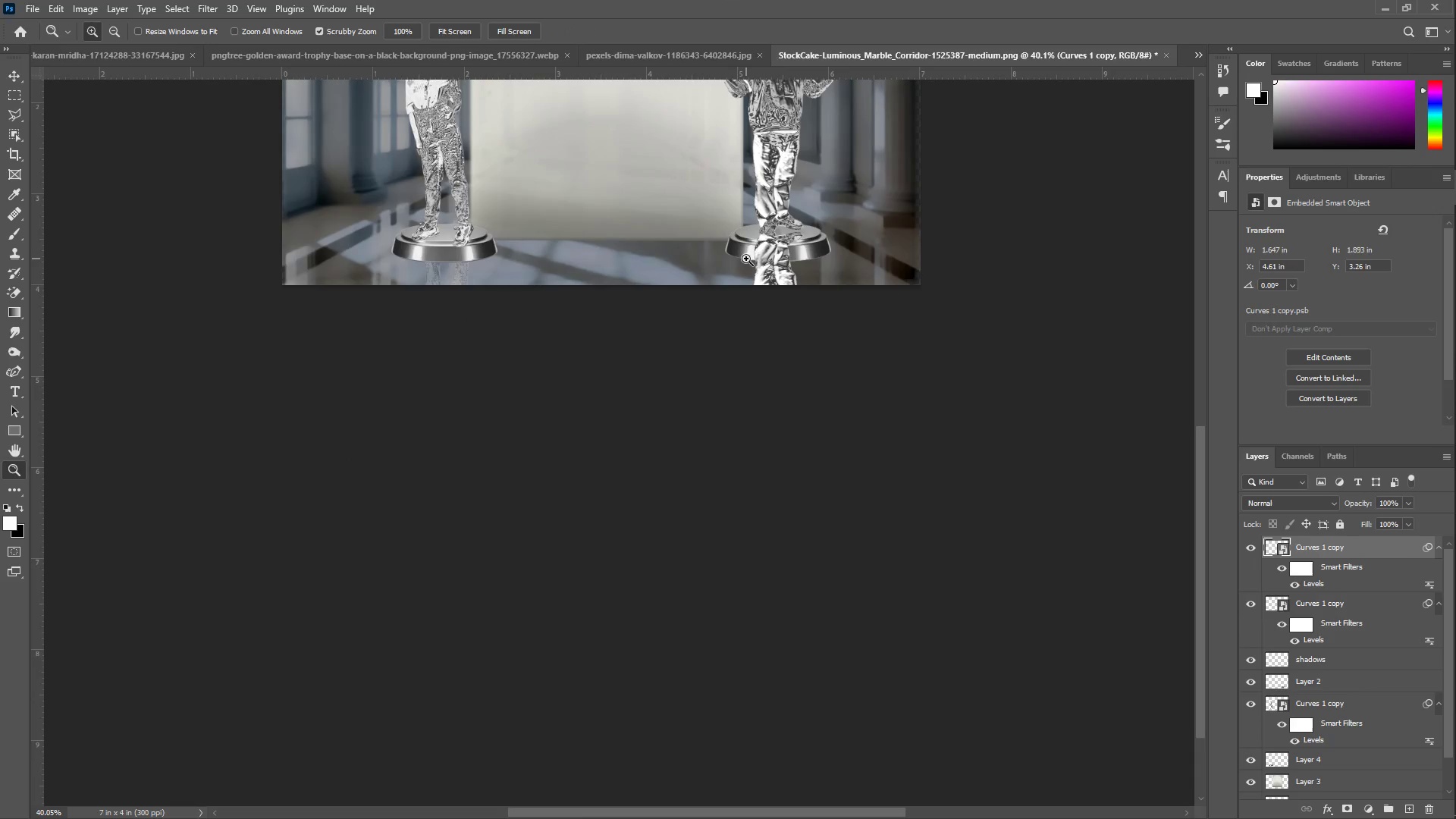 
key(Control+T)
 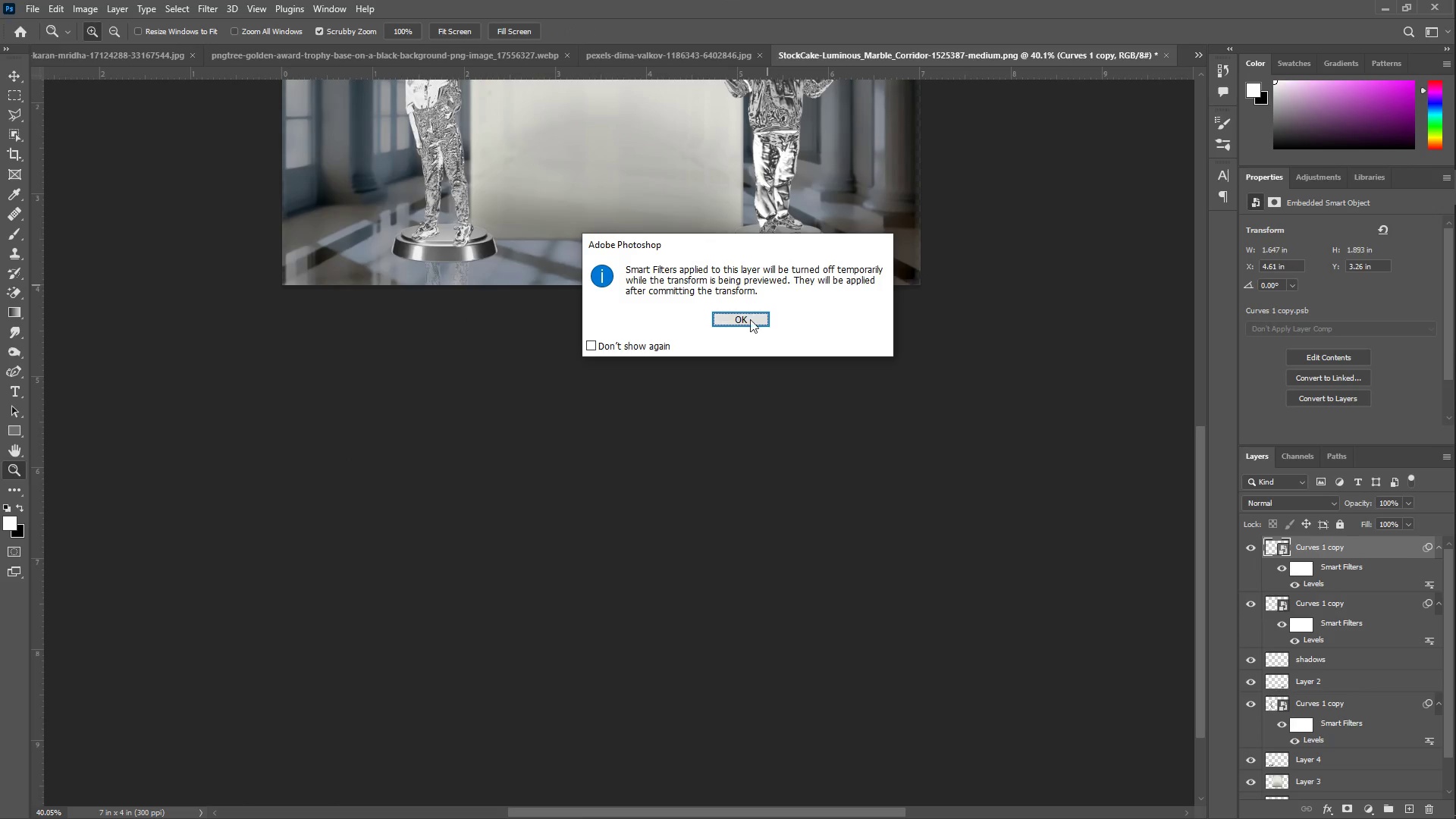 
left_click([749, 318])
 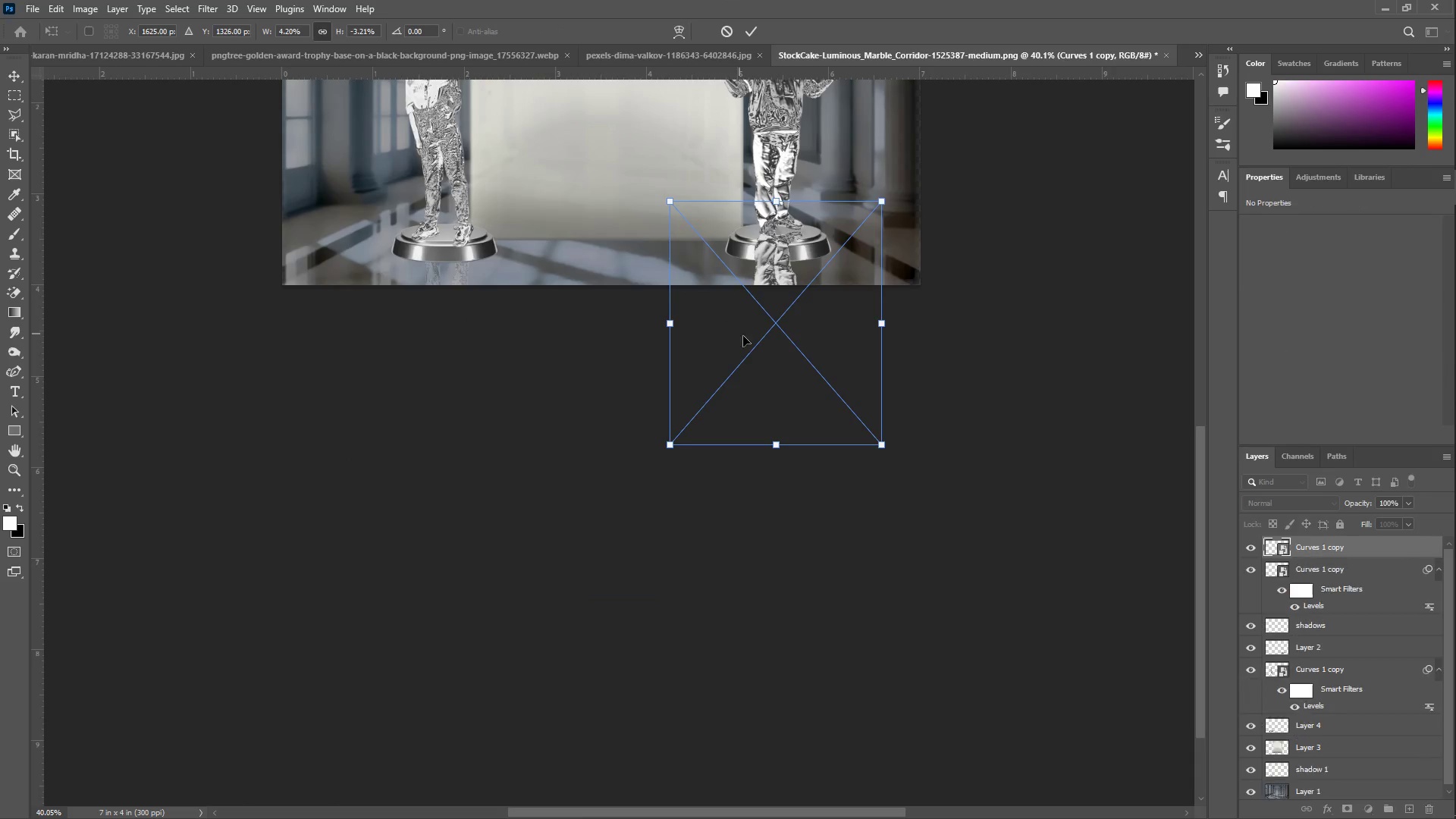 
hold_key(key=ShiftLeft, duration=1.5)
left_click_drag(start_coordinate=[779, 447], to_coordinate=[788, 514])
 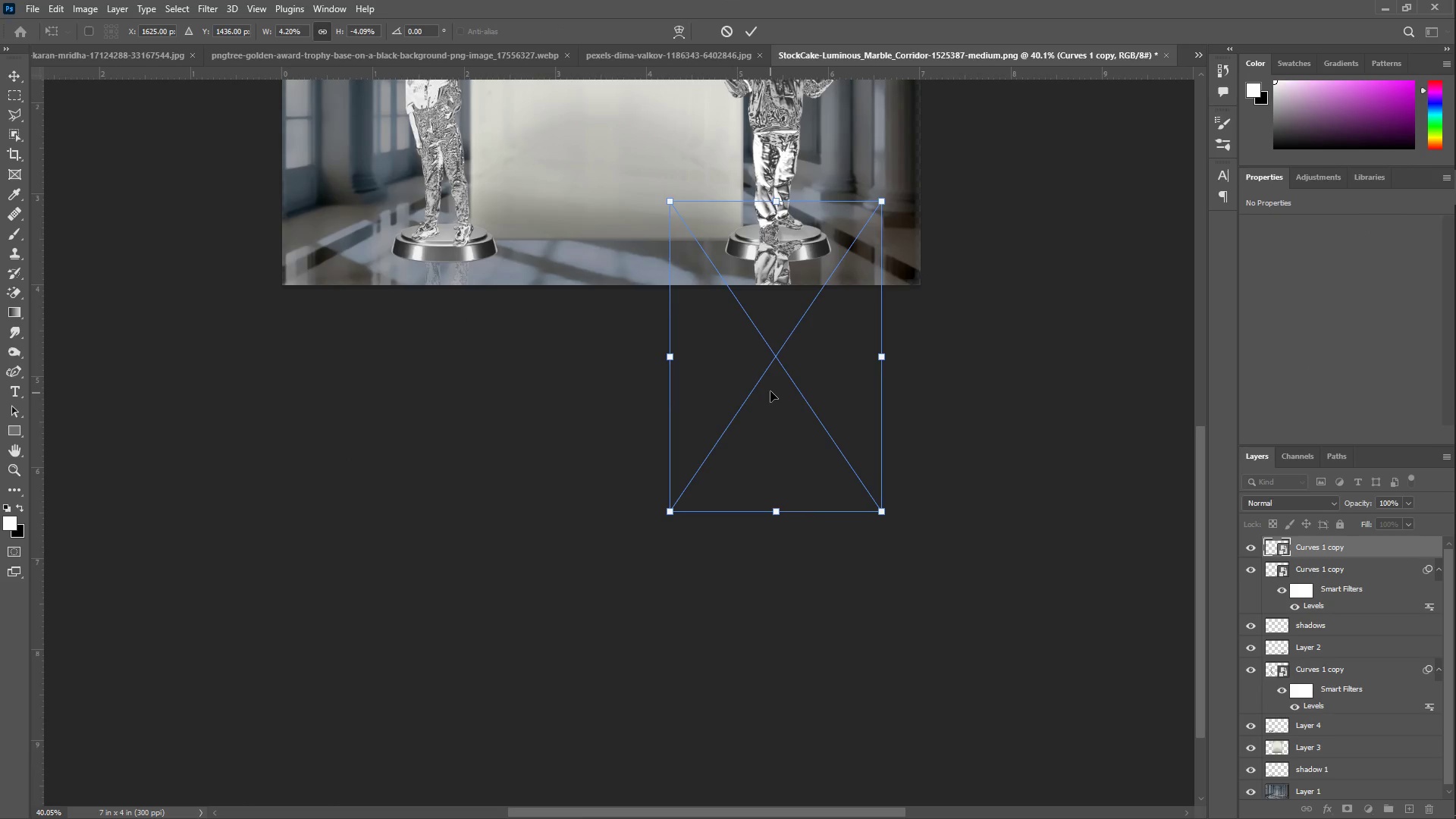 
hold_key(key=ShiftLeft, duration=1.53)
 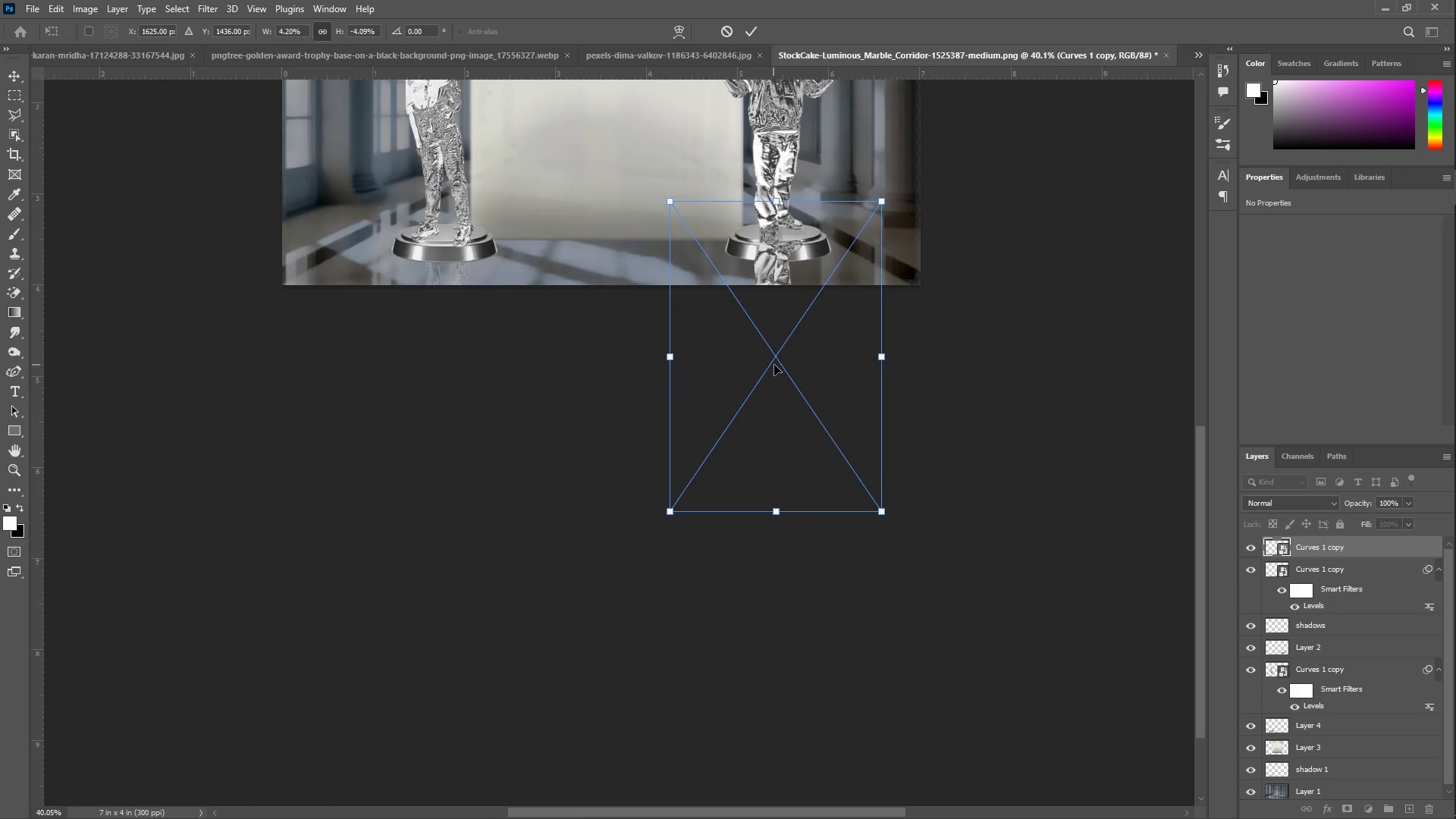 
hold_key(key=ShiftLeft, duration=0.64)
left_click([774, 365])
 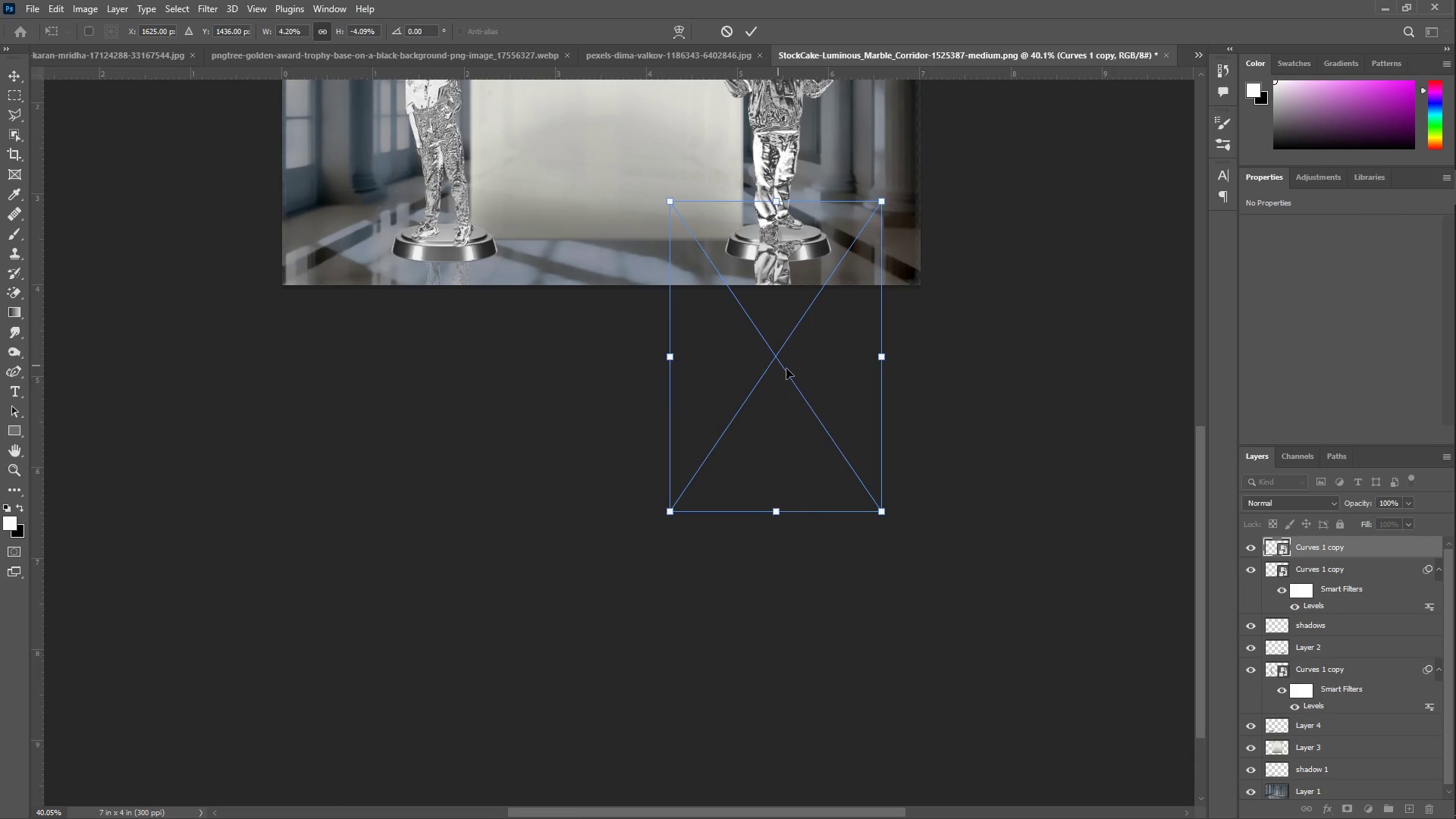 
key(Enter)
 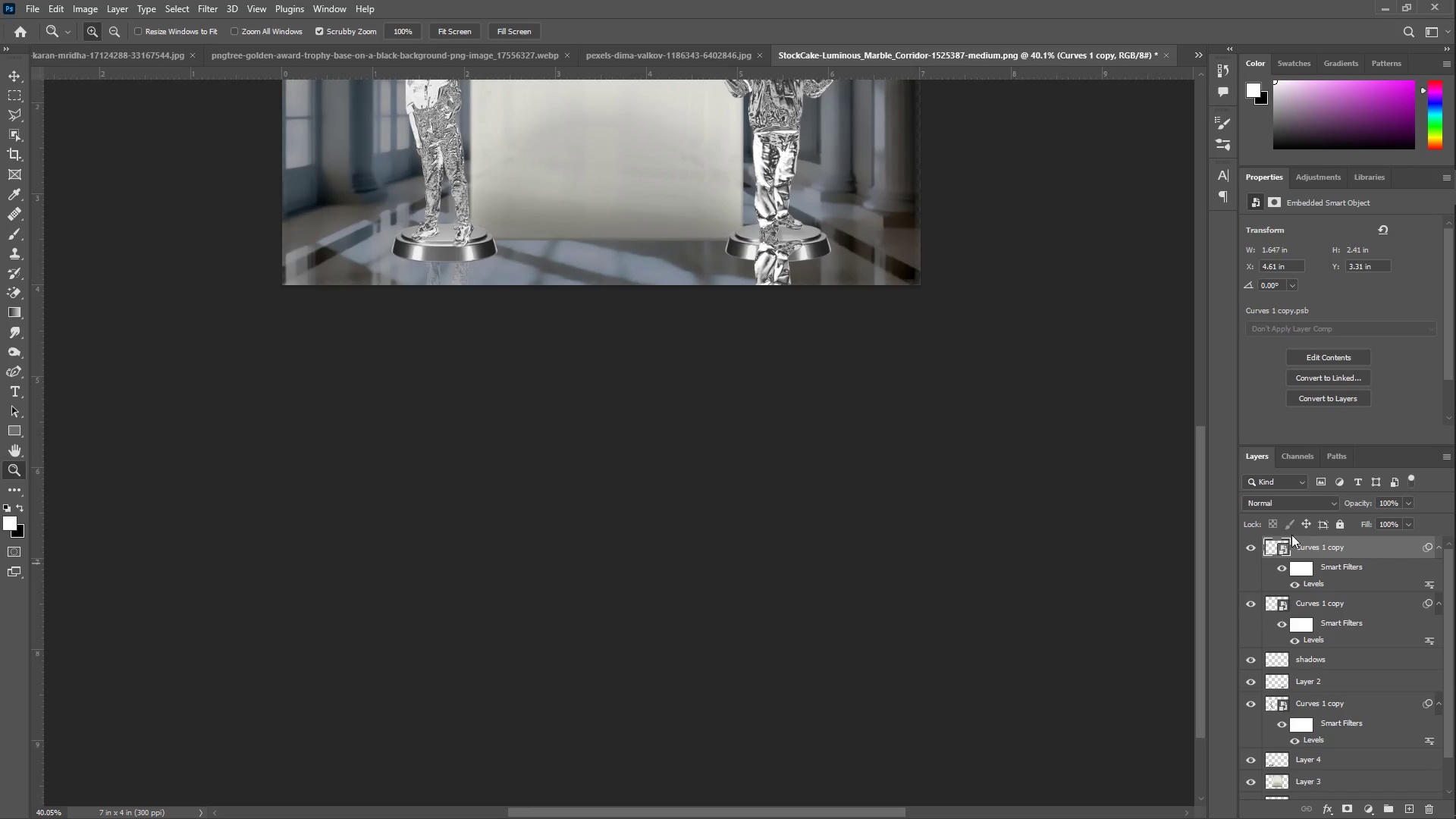 
left_click_drag(start_coordinate=[1315, 546], to_coordinate=[1317, 629])
 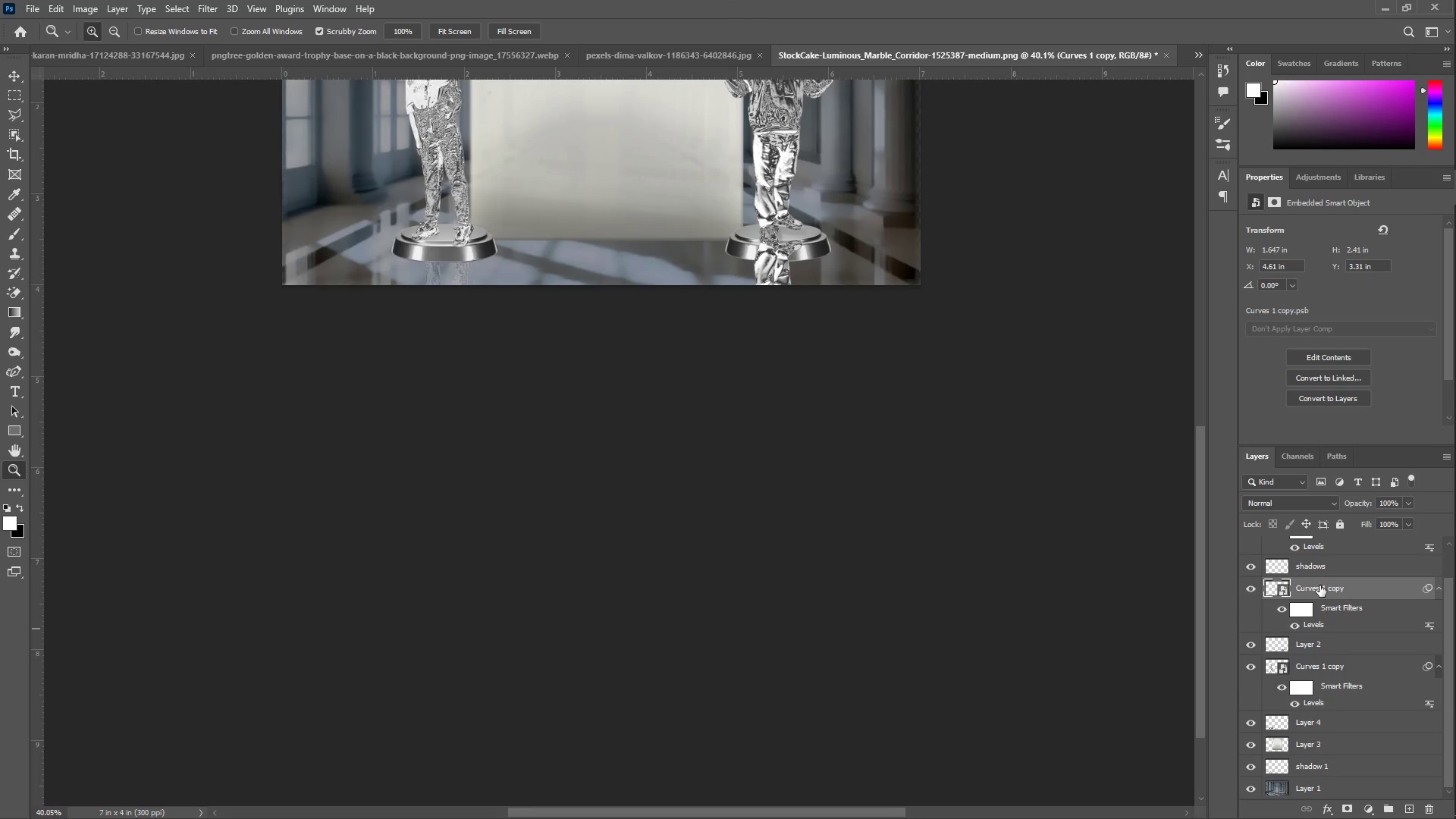 
double_click([1320, 585])
 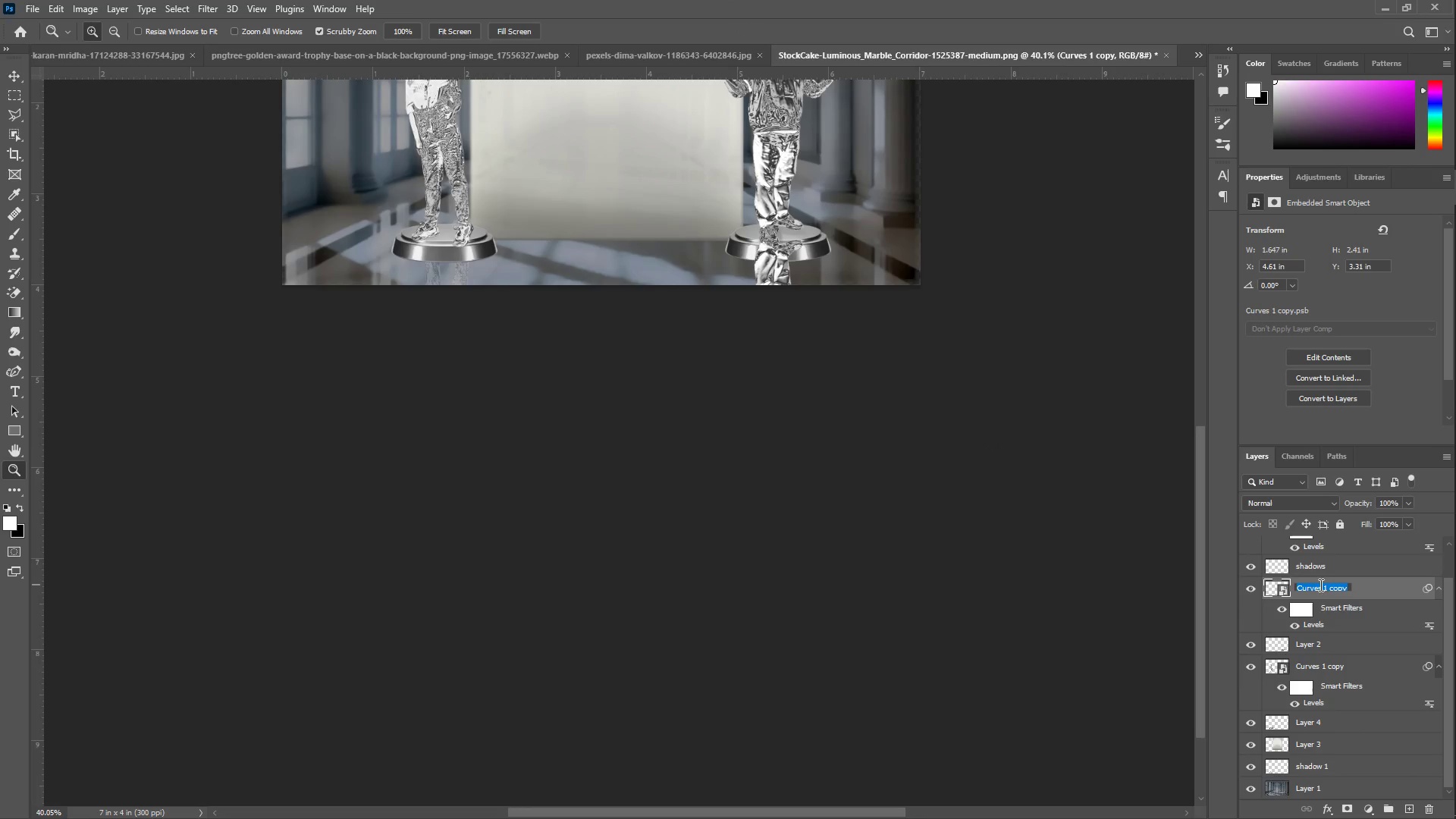 
type(shadow 2)
 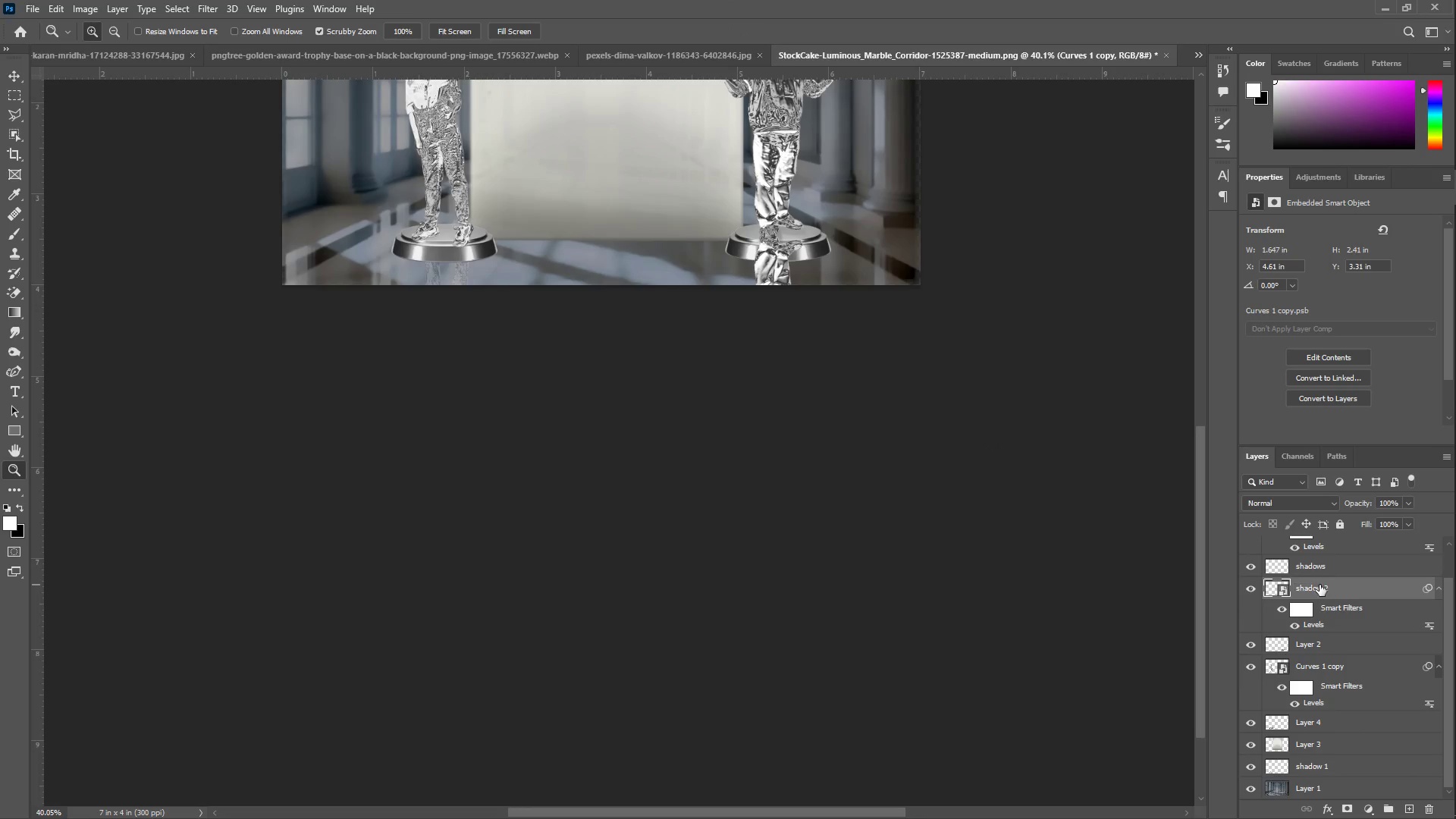 
key(Enter)
 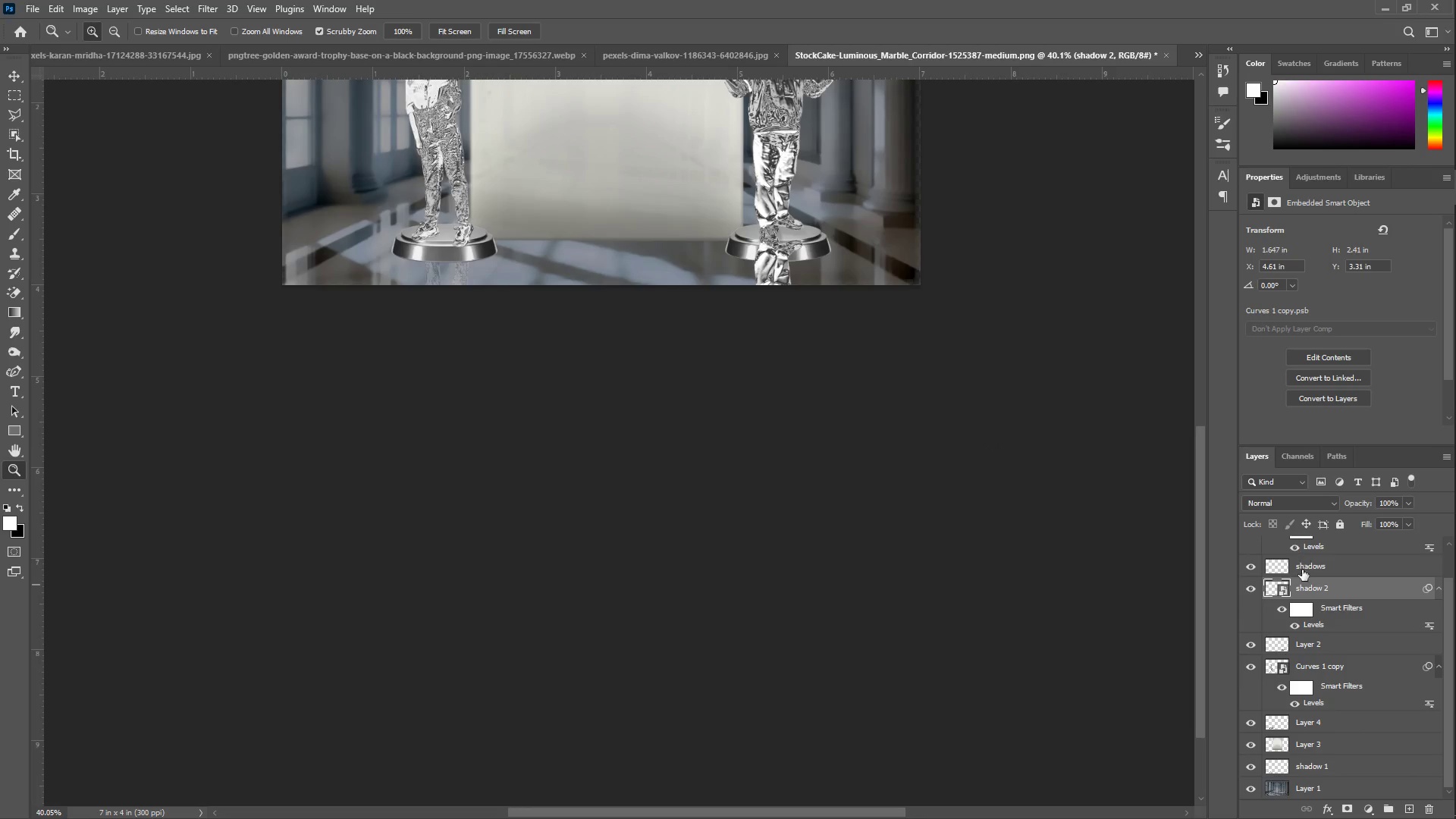 
left_click_drag(start_coordinate=[1323, 595], to_coordinate=[1336, 758])
 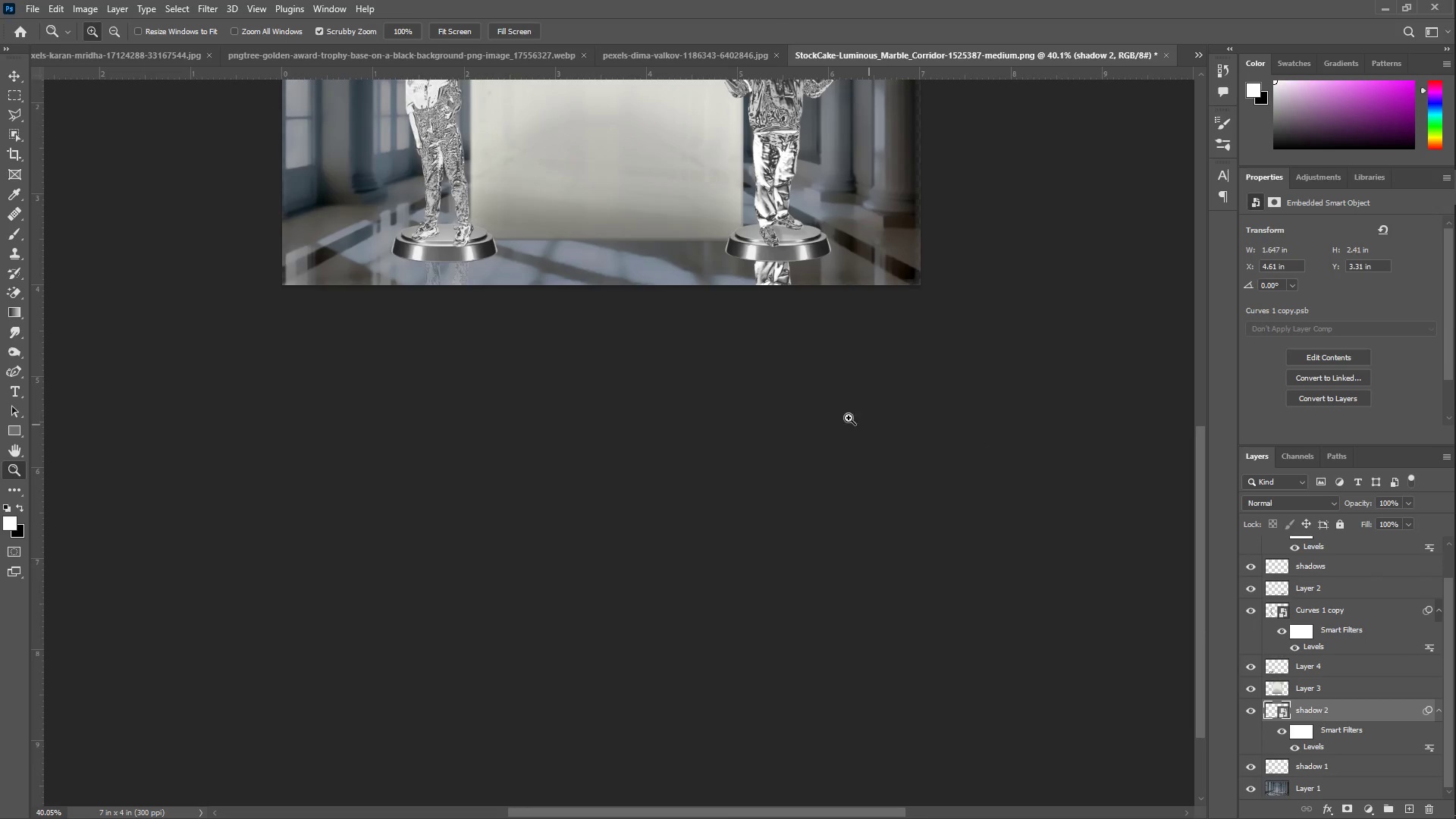 
scroll: coordinate [820, 405], scroll_direction: up, amount: 10.0
 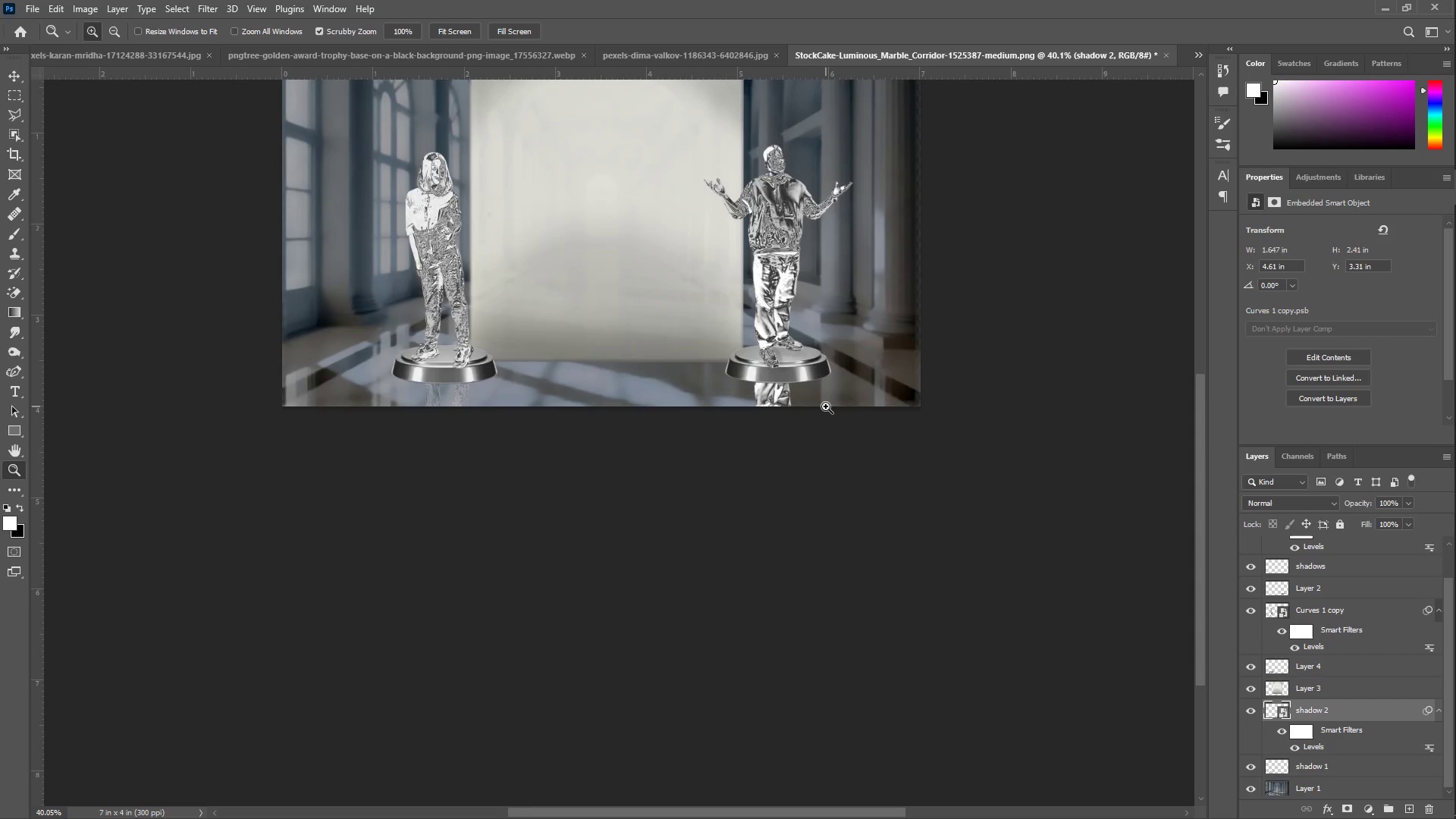 
key(2)
 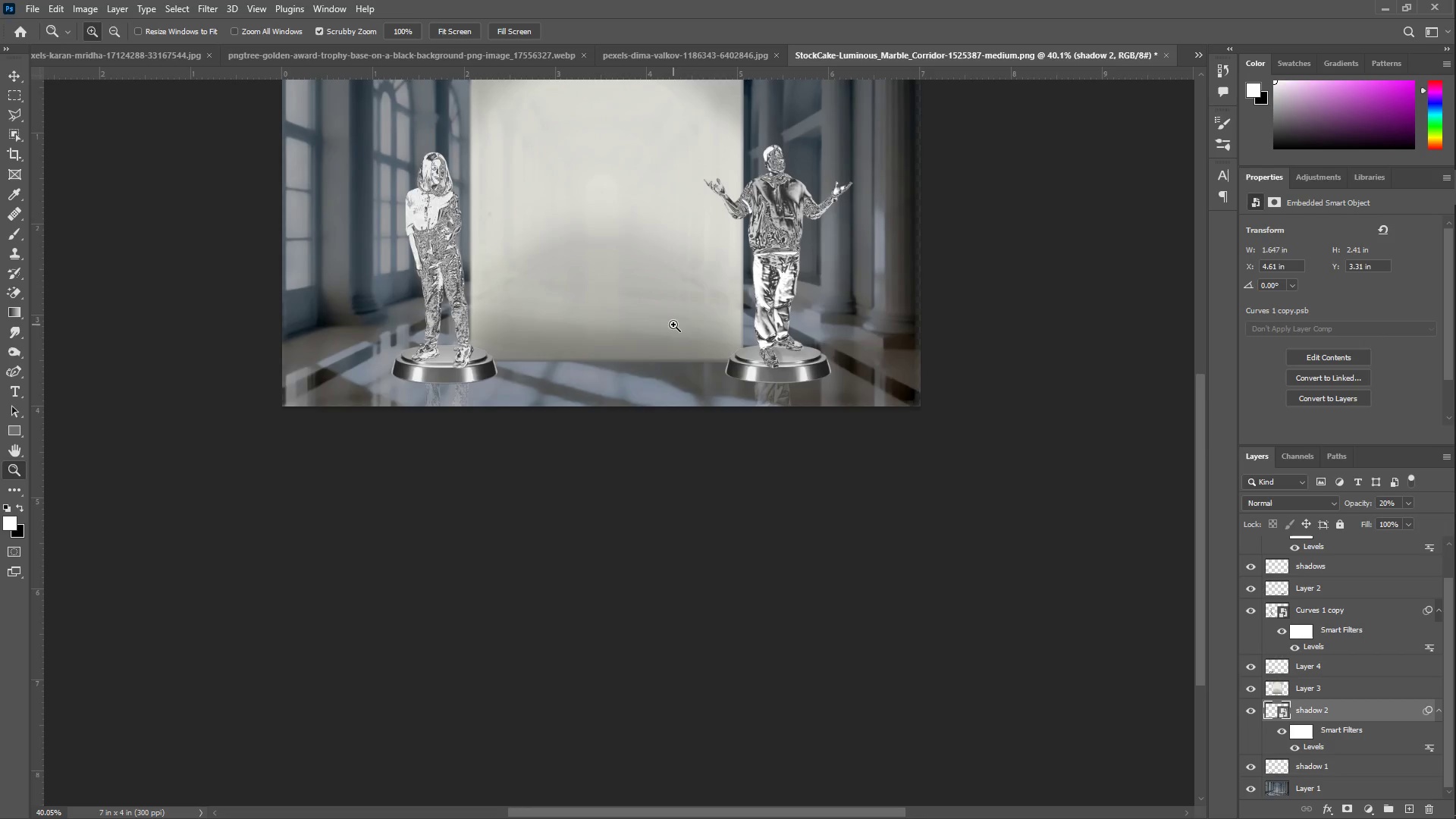 
type(zzz)
 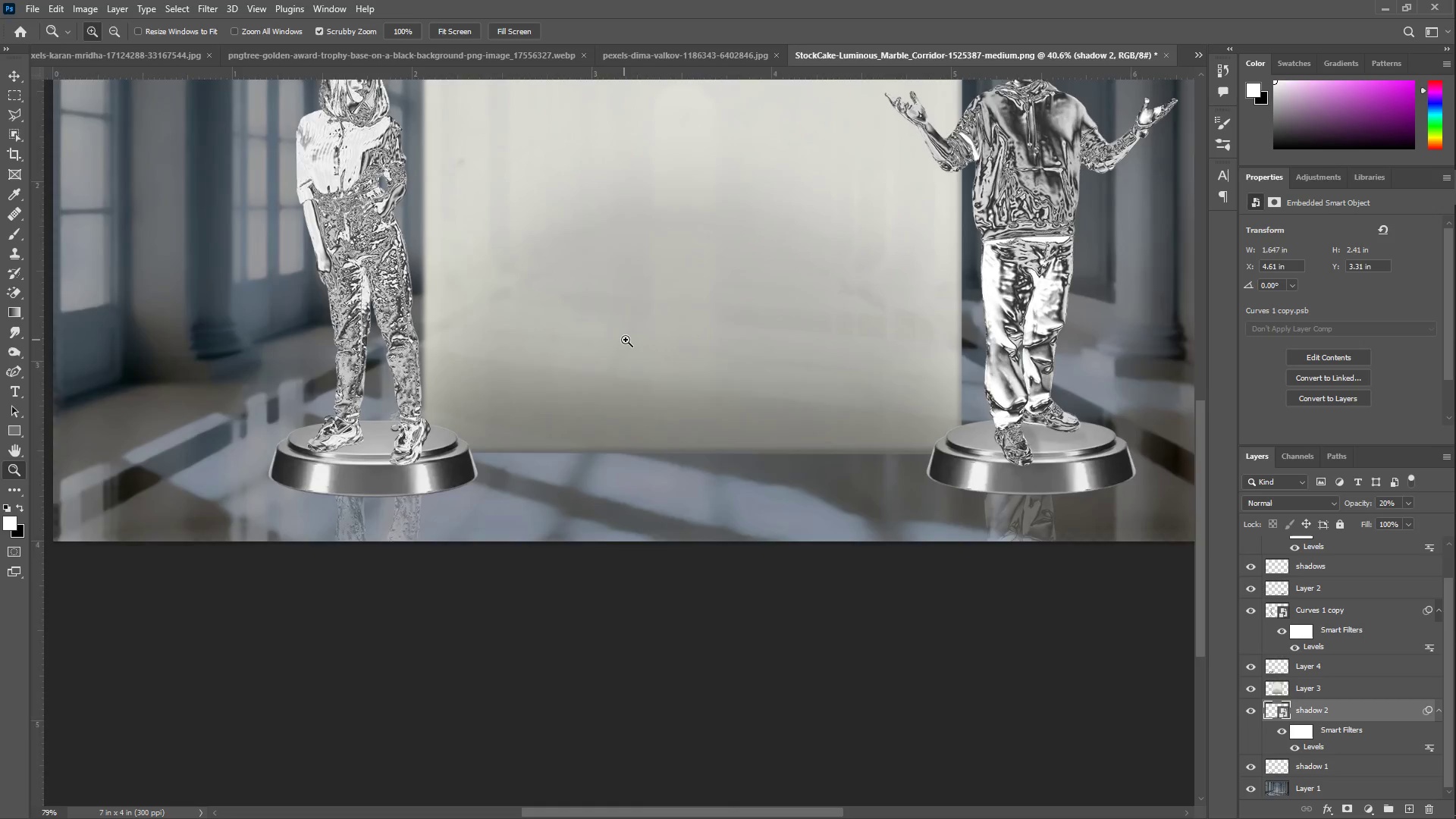 
left_click_drag(start_coordinate=[775, 388], to_coordinate=[785, 377])
 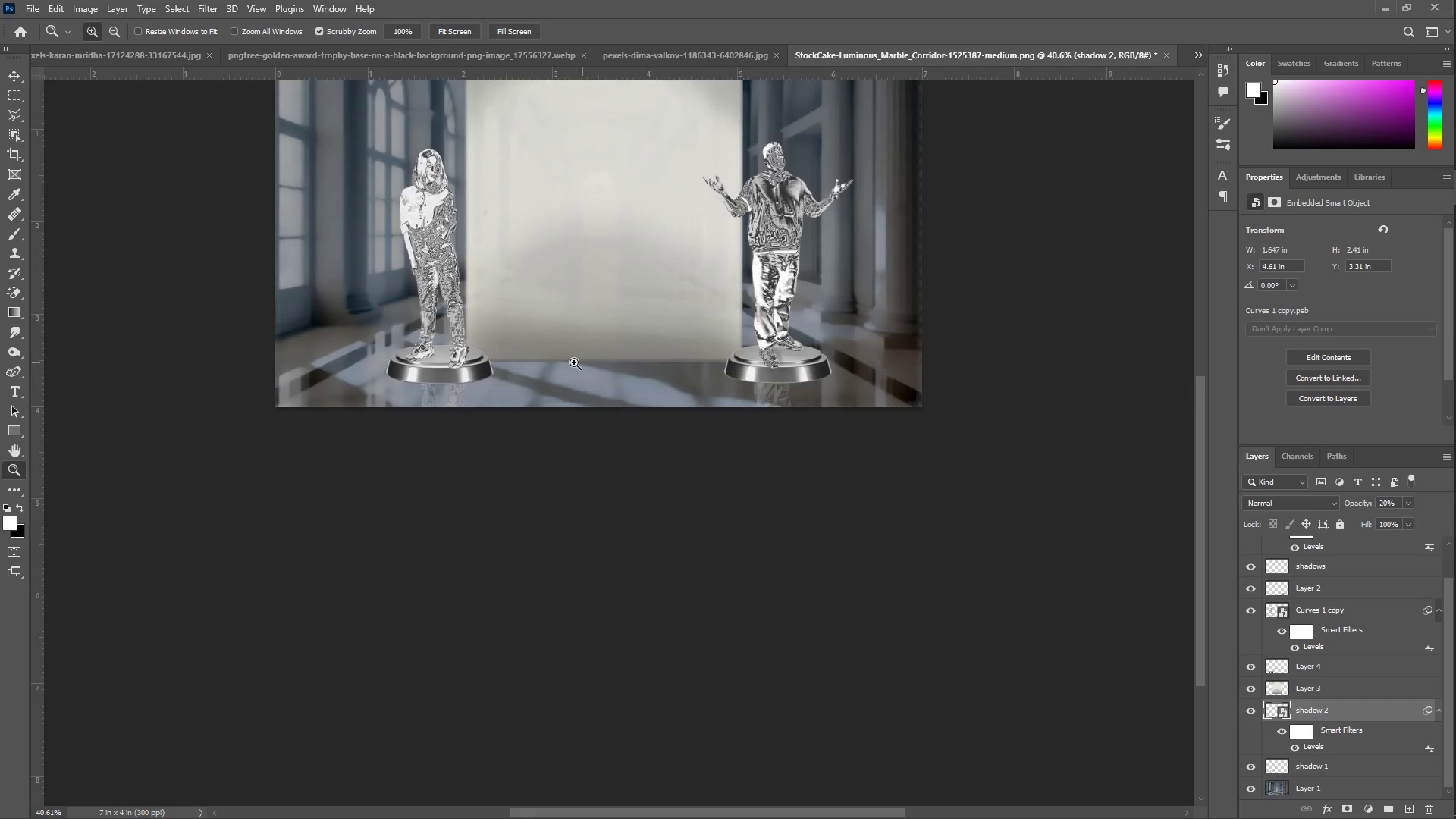 
hold_key(key=Space, duration=0.55)
 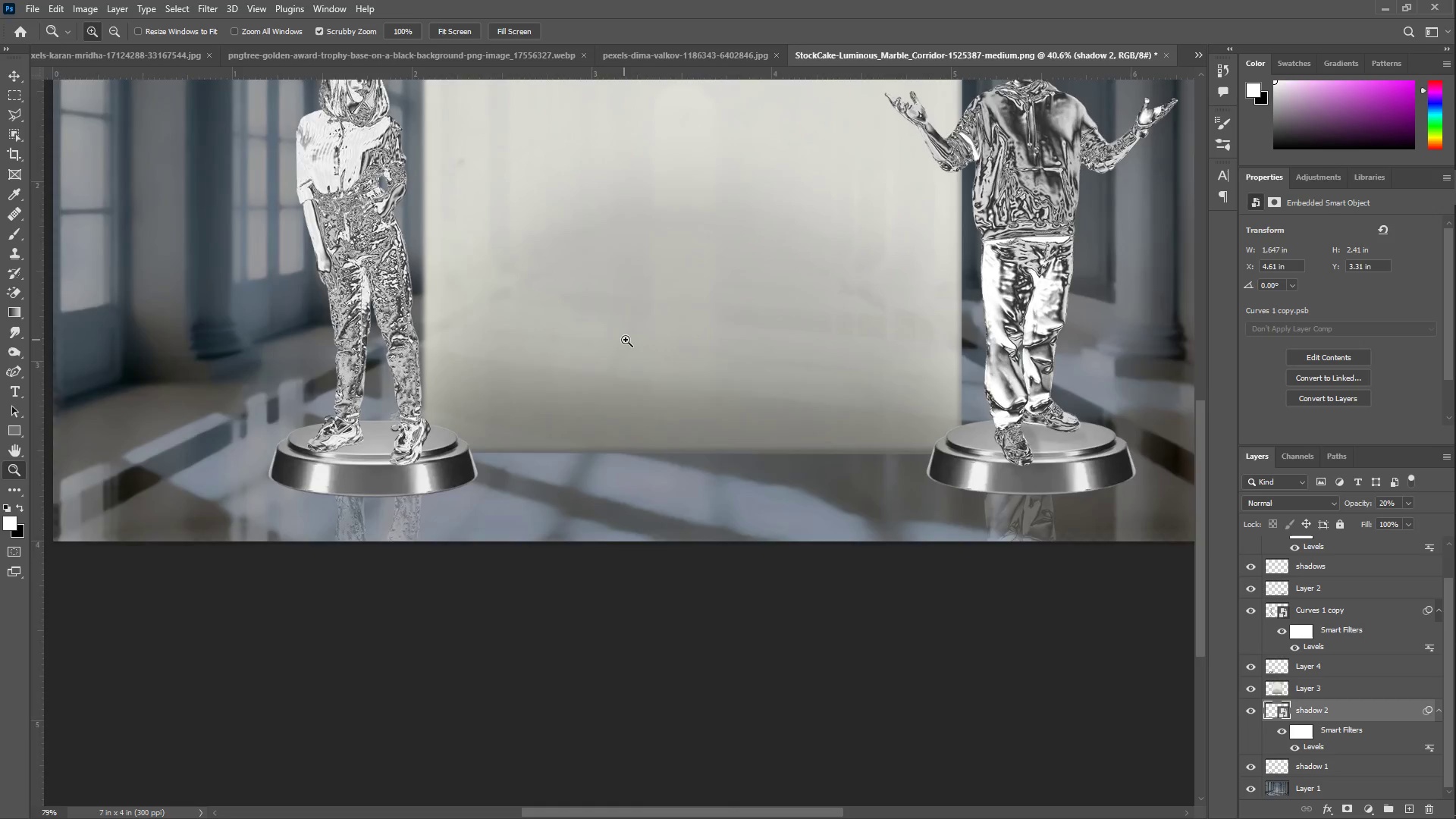 
left_click_drag(start_coordinate=[523, 355], to_coordinate=[556, 387])
 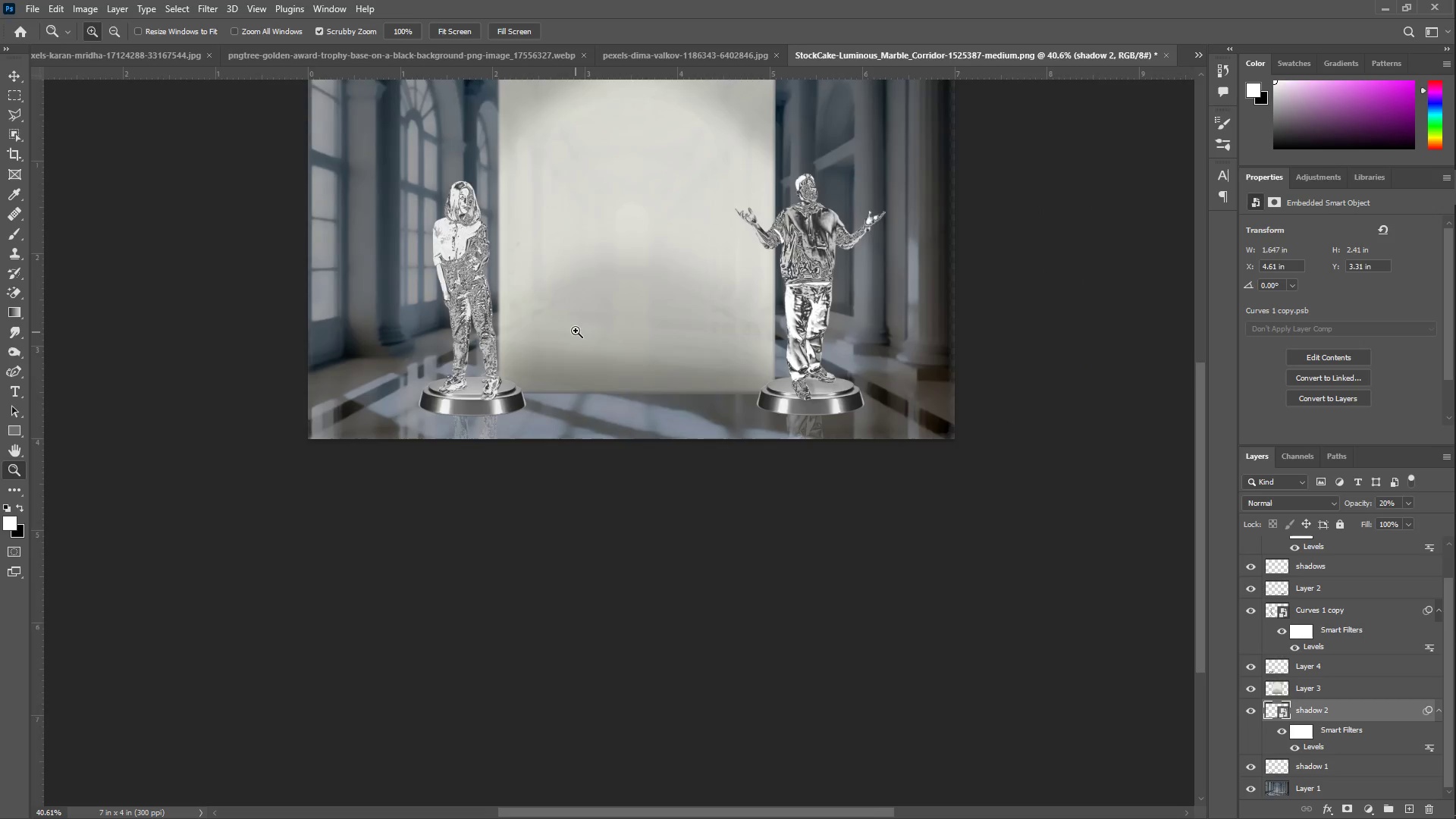 
left_click_drag(start_coordinate=[578, 330], to_coordinate=[626, 340])
 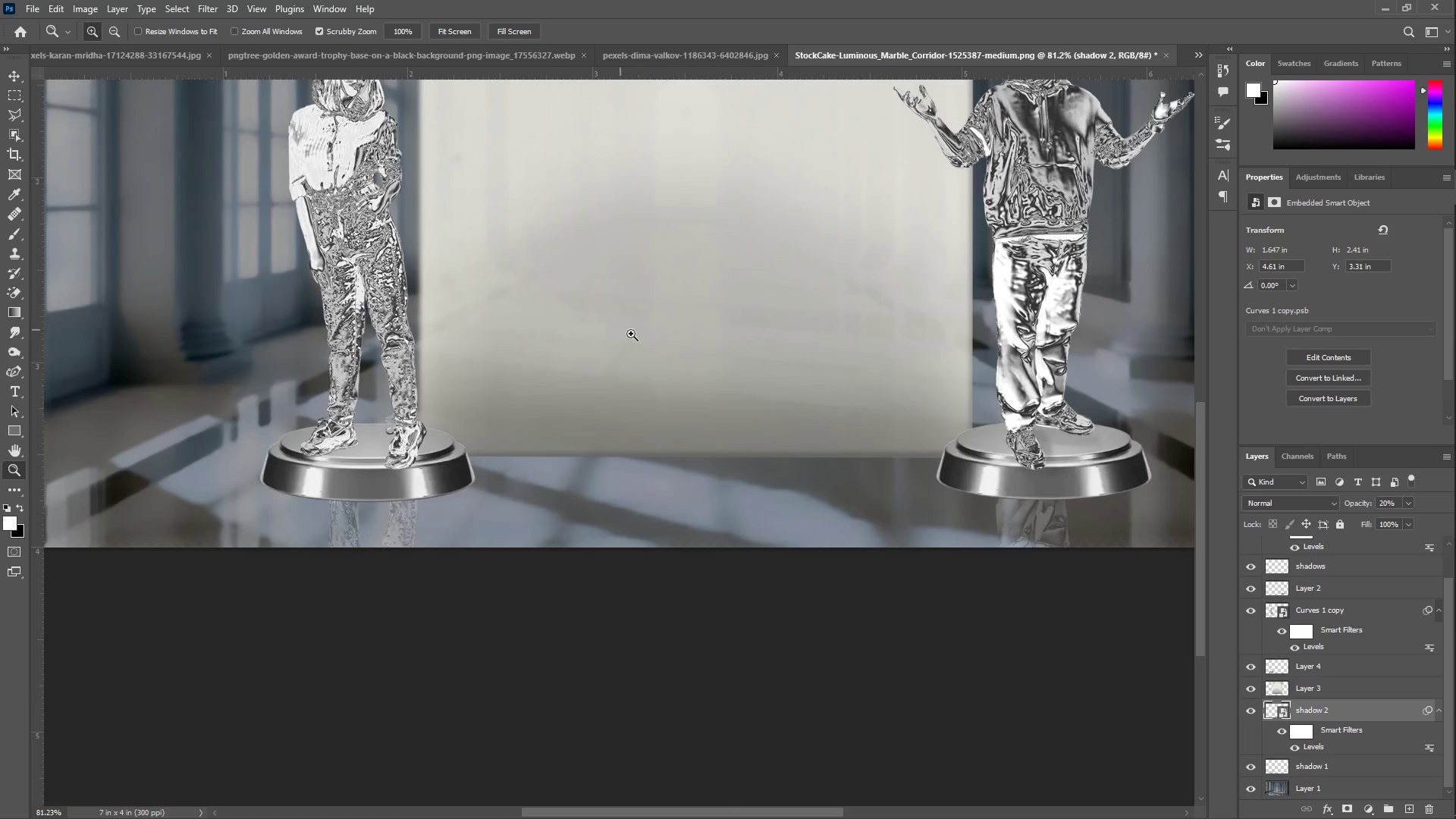 
left_click_drag(start_coordinate=[689, 350], to_coordinate=[648, 340])
 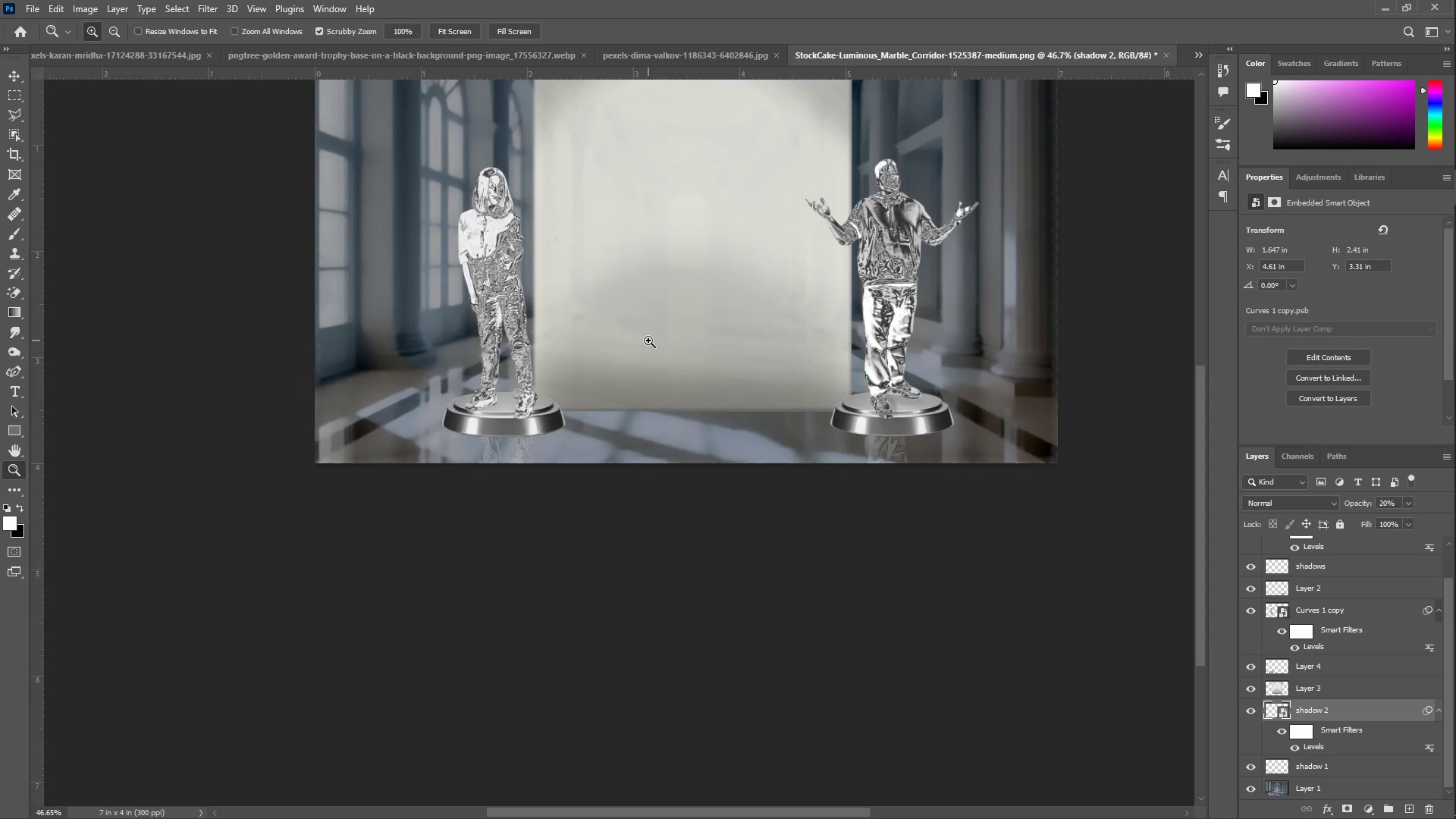 
left_click_drag(start_coordinate=[638, 303], to_coordinate=[669, 312])
 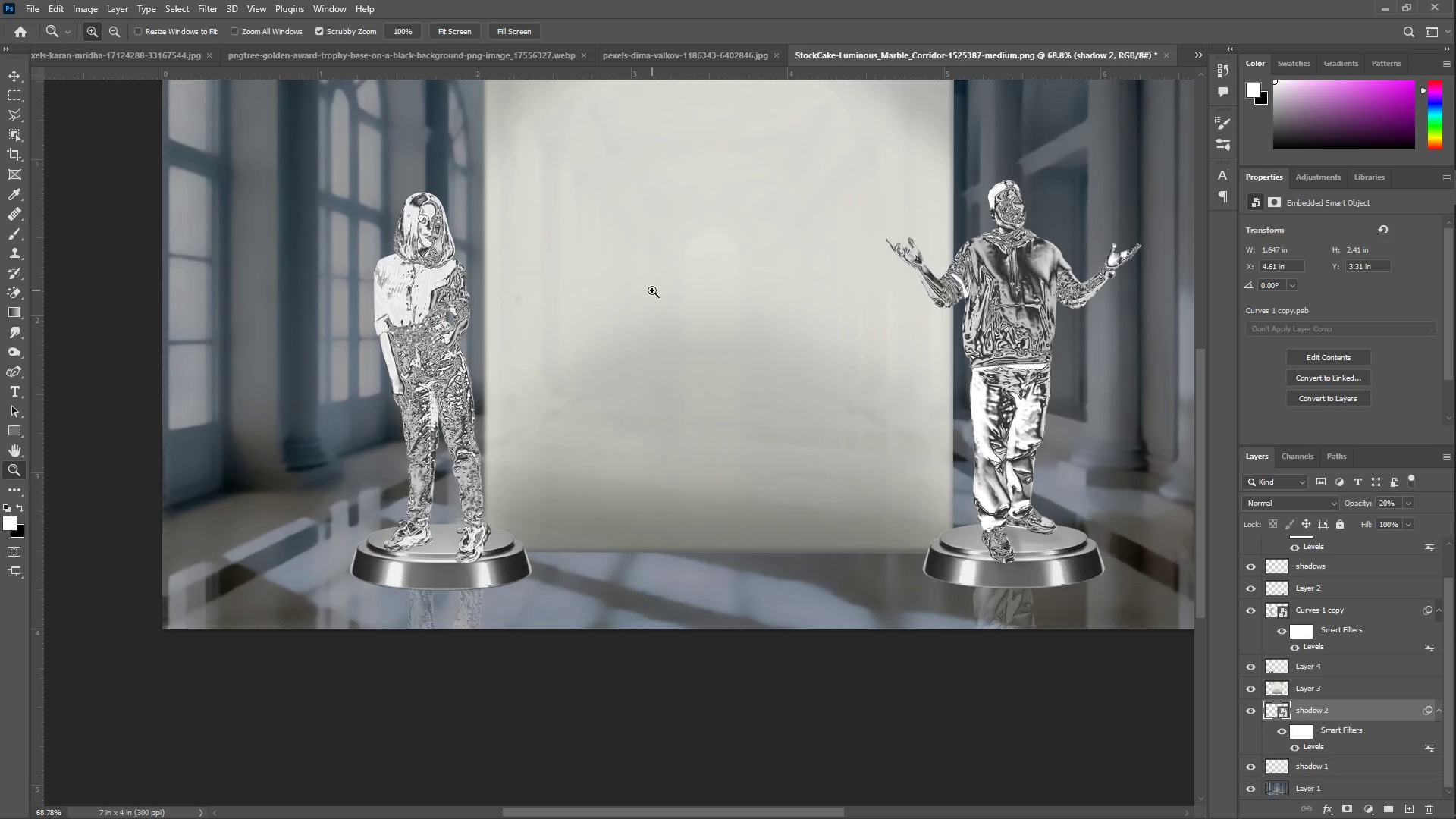 
scroll: coordinate [648, 340], scroll_direction: up, amount: 5.0
 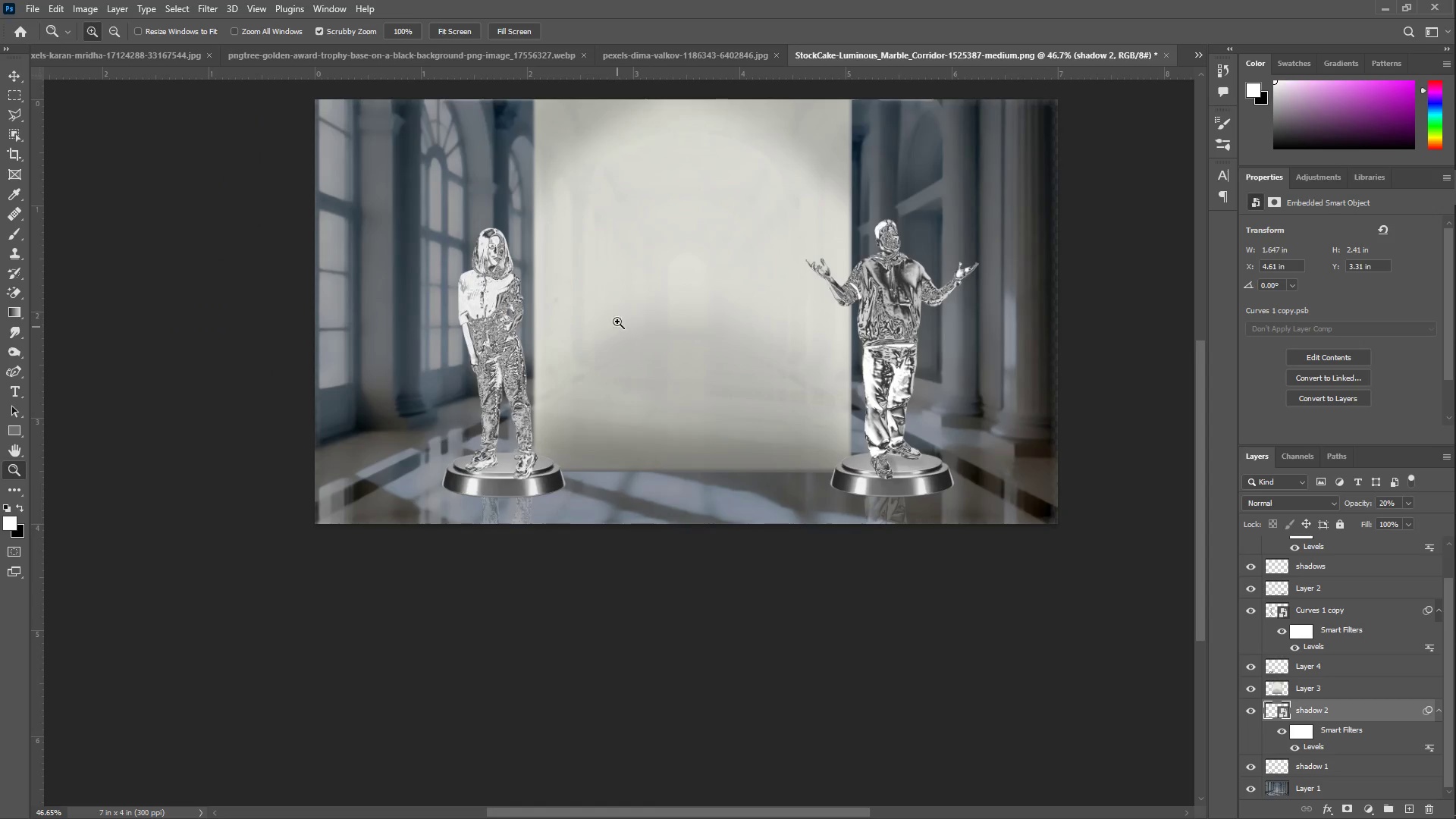 
hold_key(key=Space, duration=0.64)
 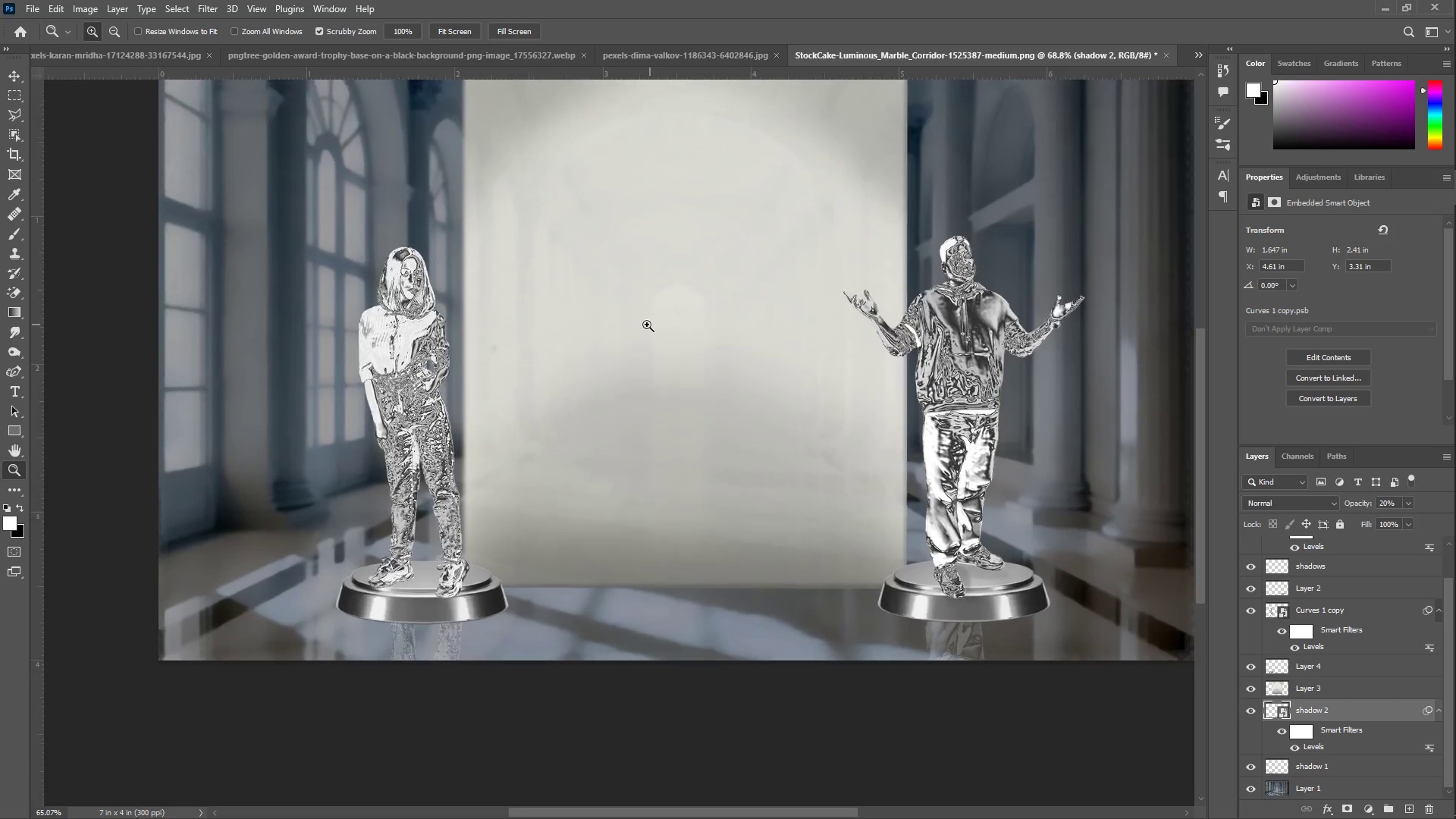 
left_click_drag(start_coordinate=[667, 290], to_coordinate=[635, 340])
 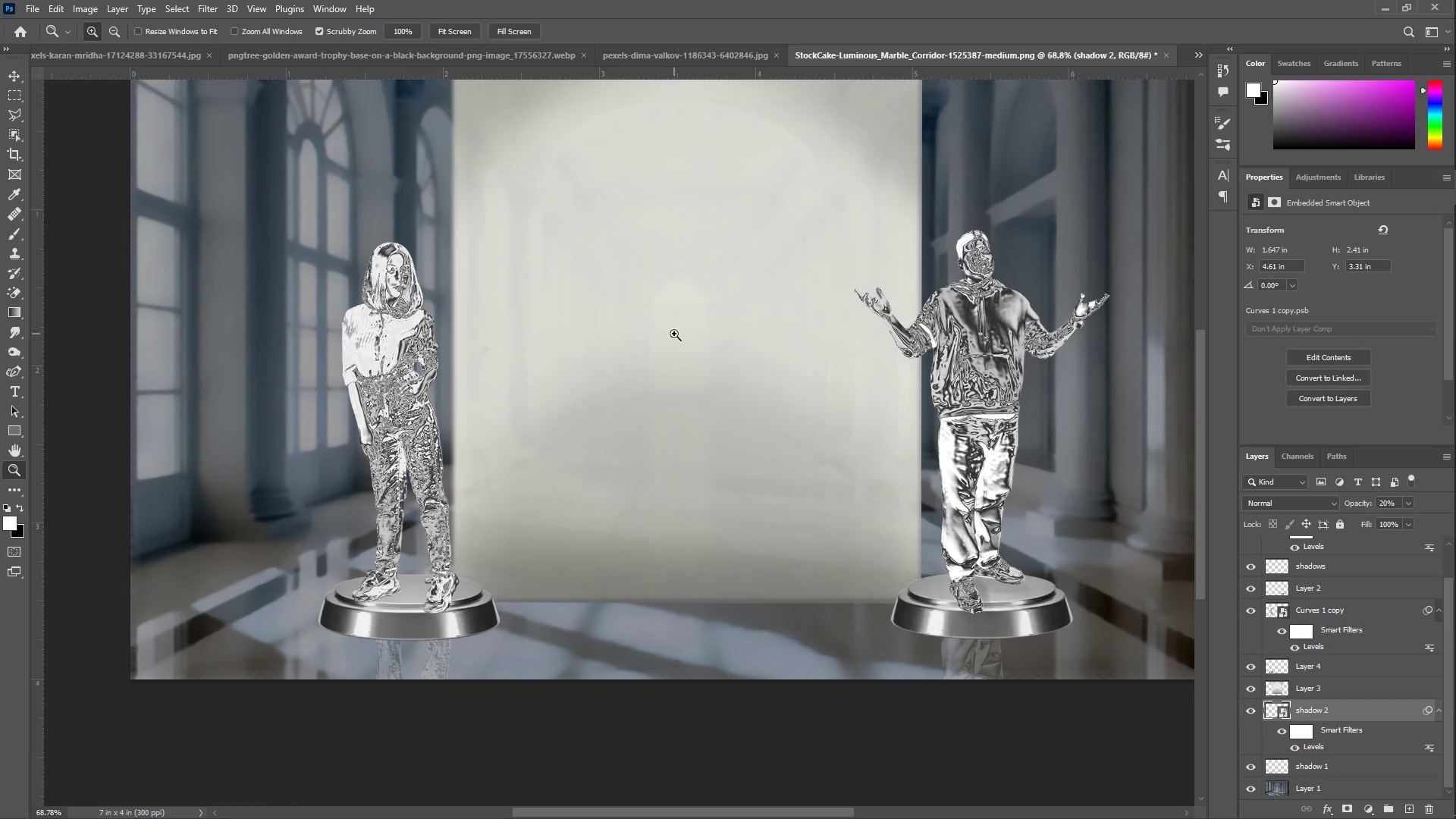 
key(Z)
 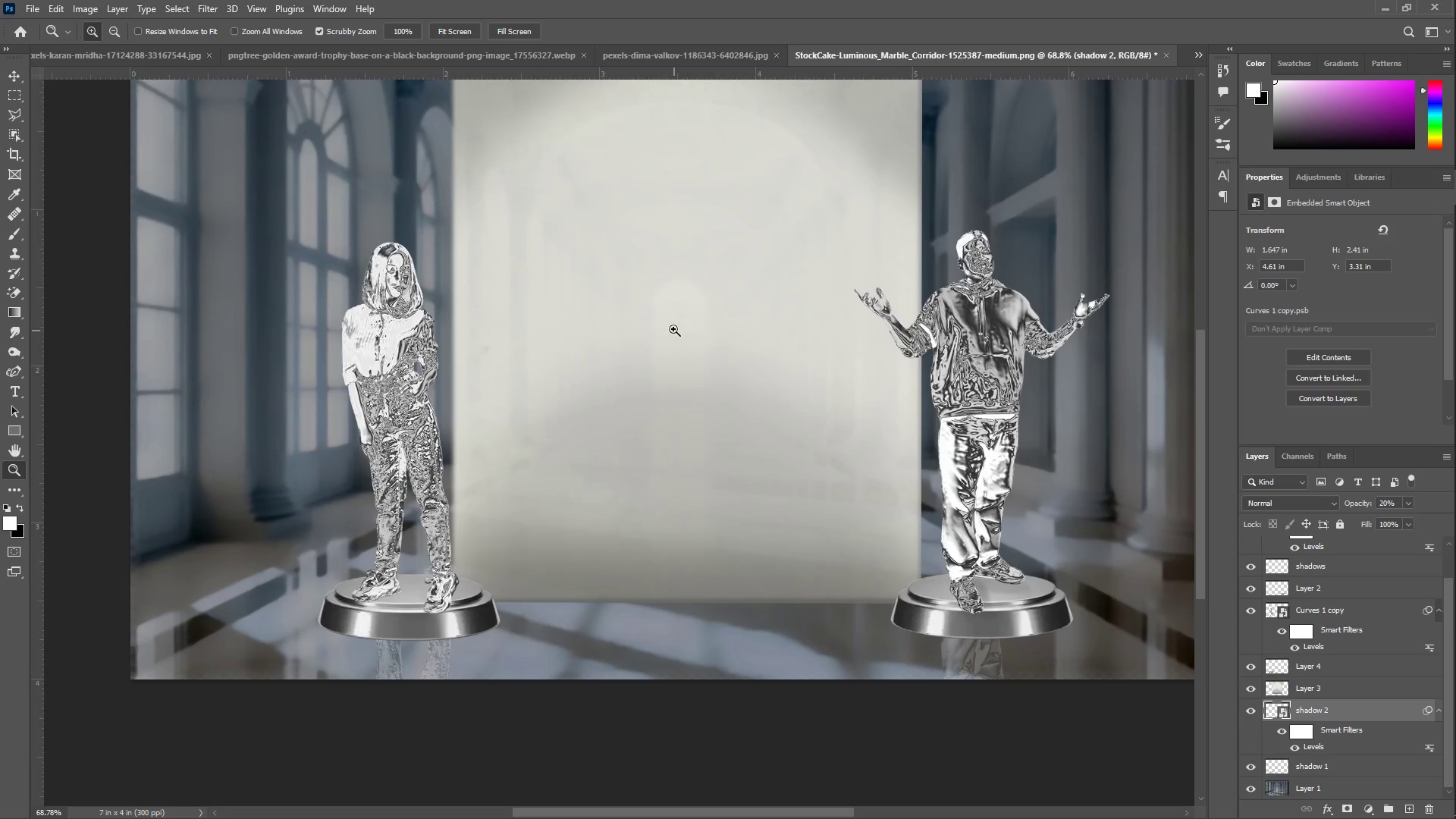 
left_click_drag(start_coordinate=[663, 328], to_coordinate=[632, 322])
 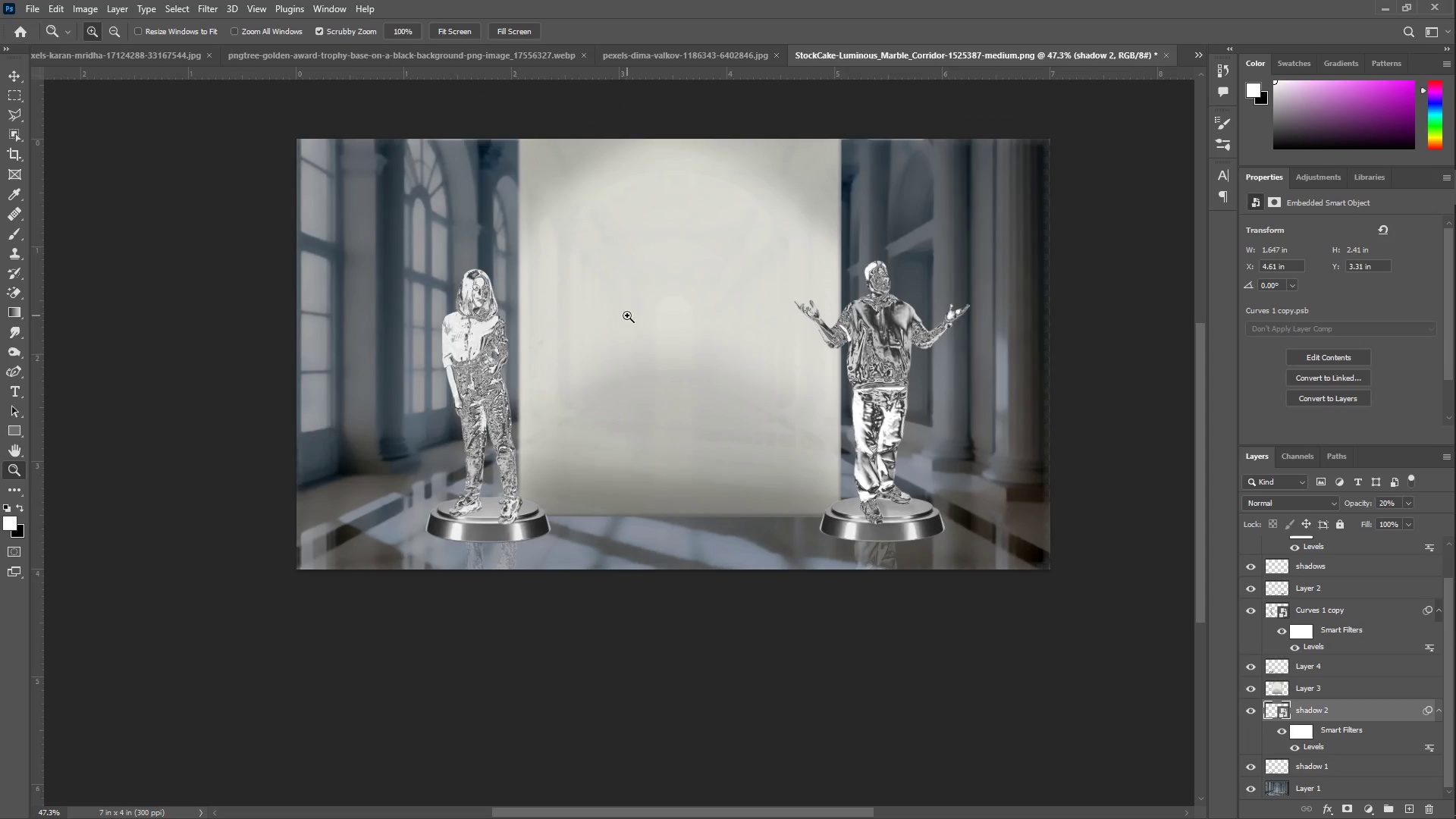 
left_click_drag(start_coordinate=[645, 328], to_coordinate=[666, 337])
 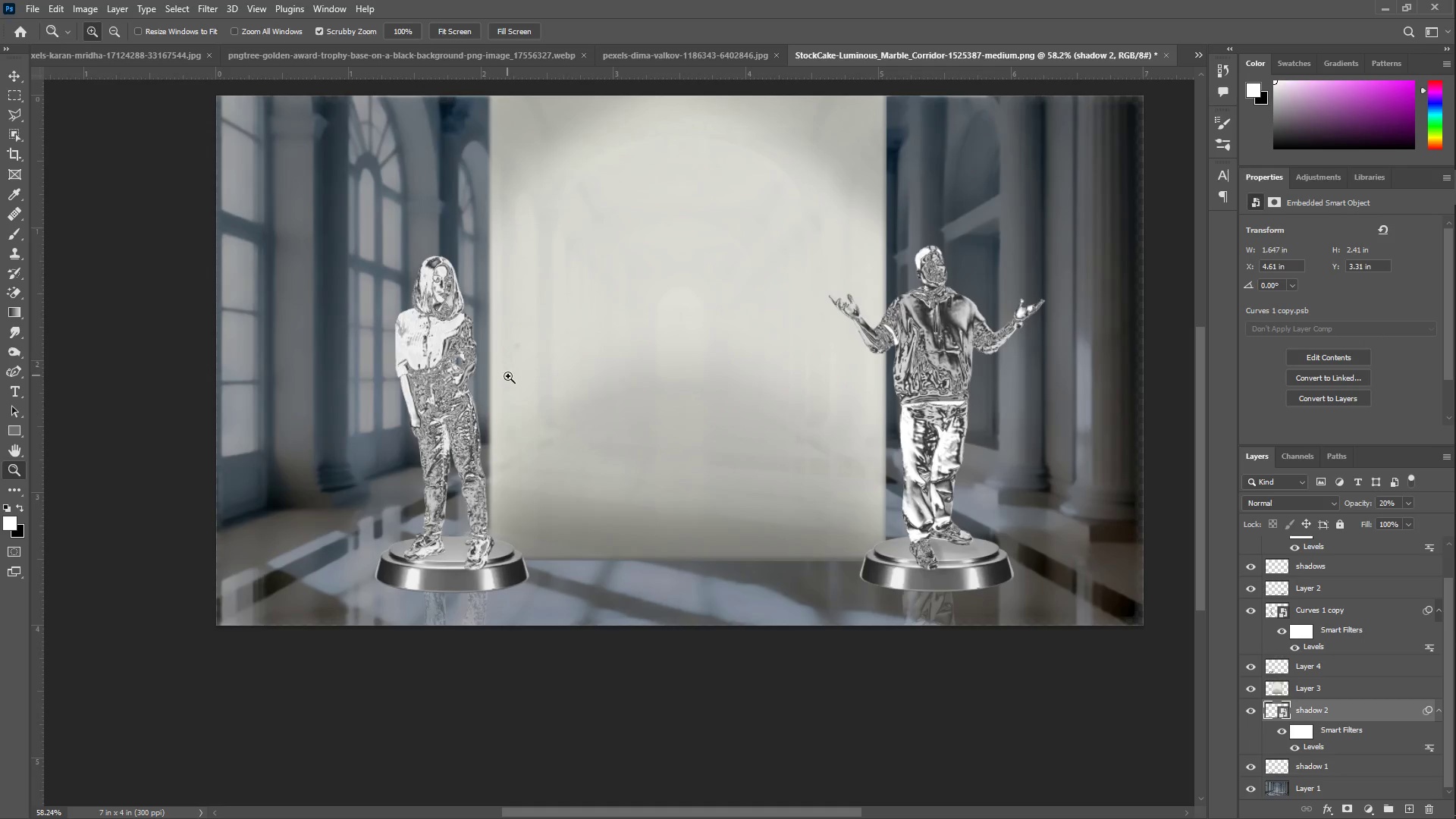 
left_click_drag(start_coordinate=[533, 386], to_coordinate=[554, 394])
 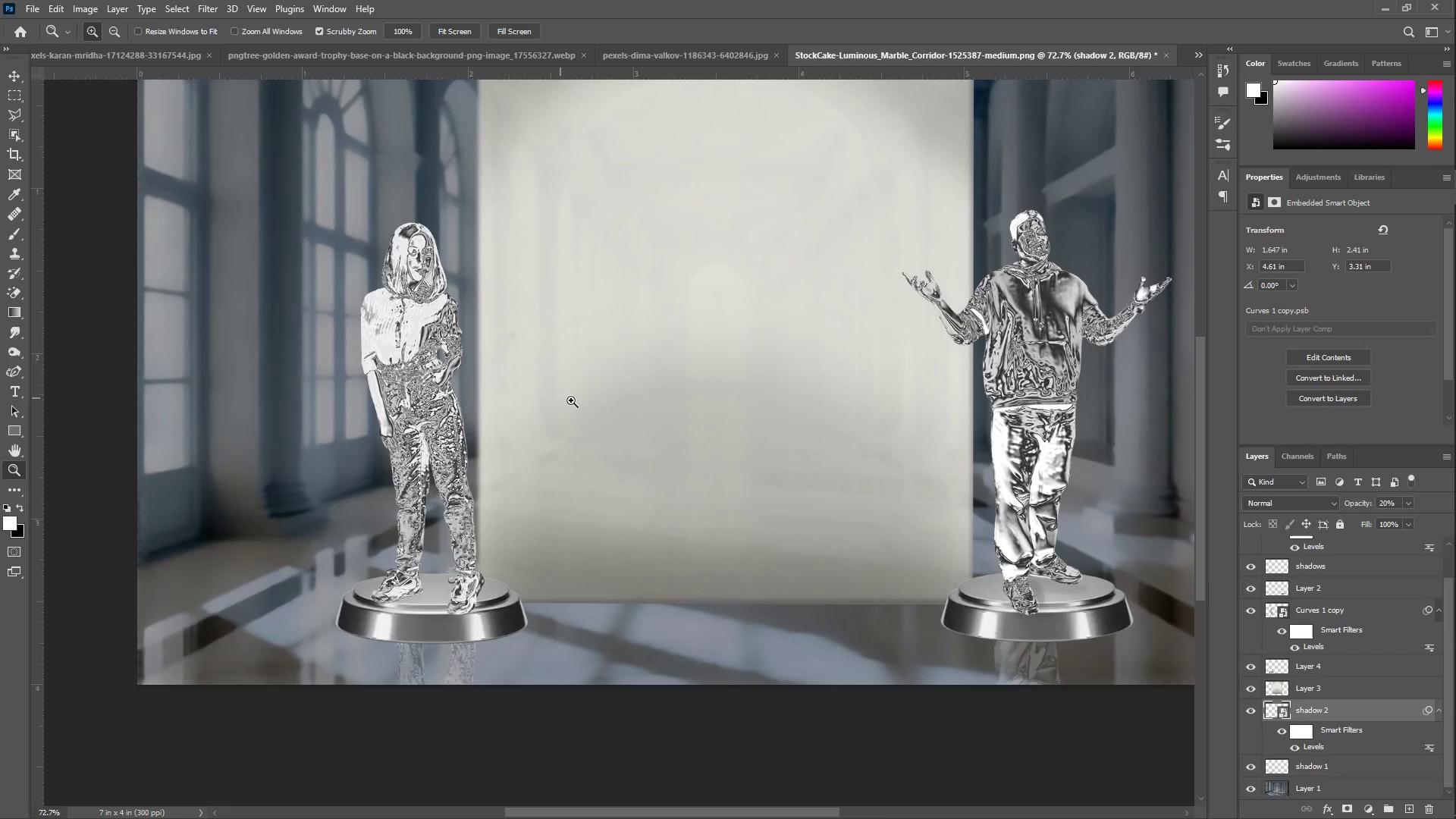 
hold_key(key=Space, duration=0.98)
 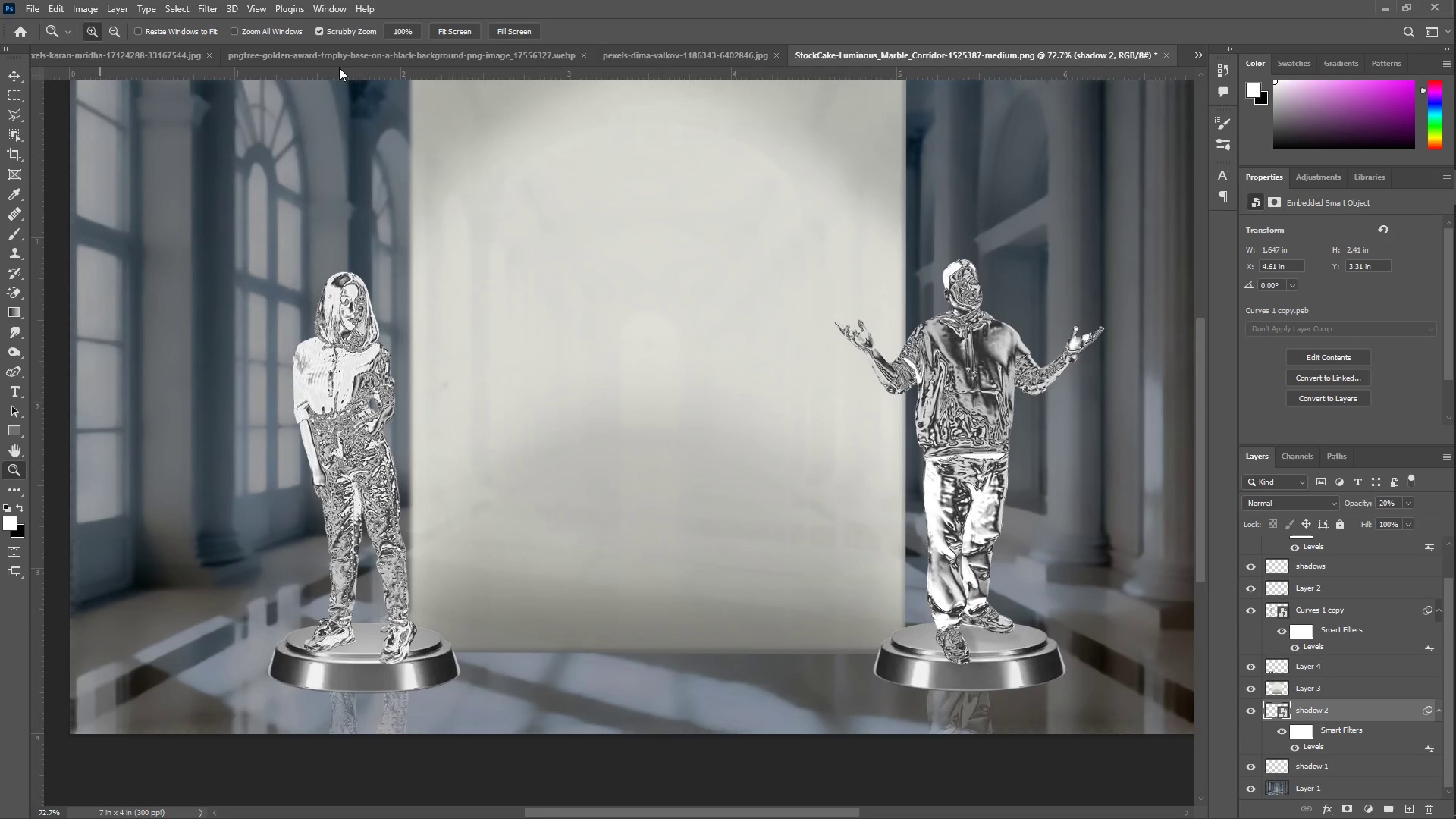 
left_click_drag(start_coordinate=[610, 397], to_coordinate=[542, 446])
 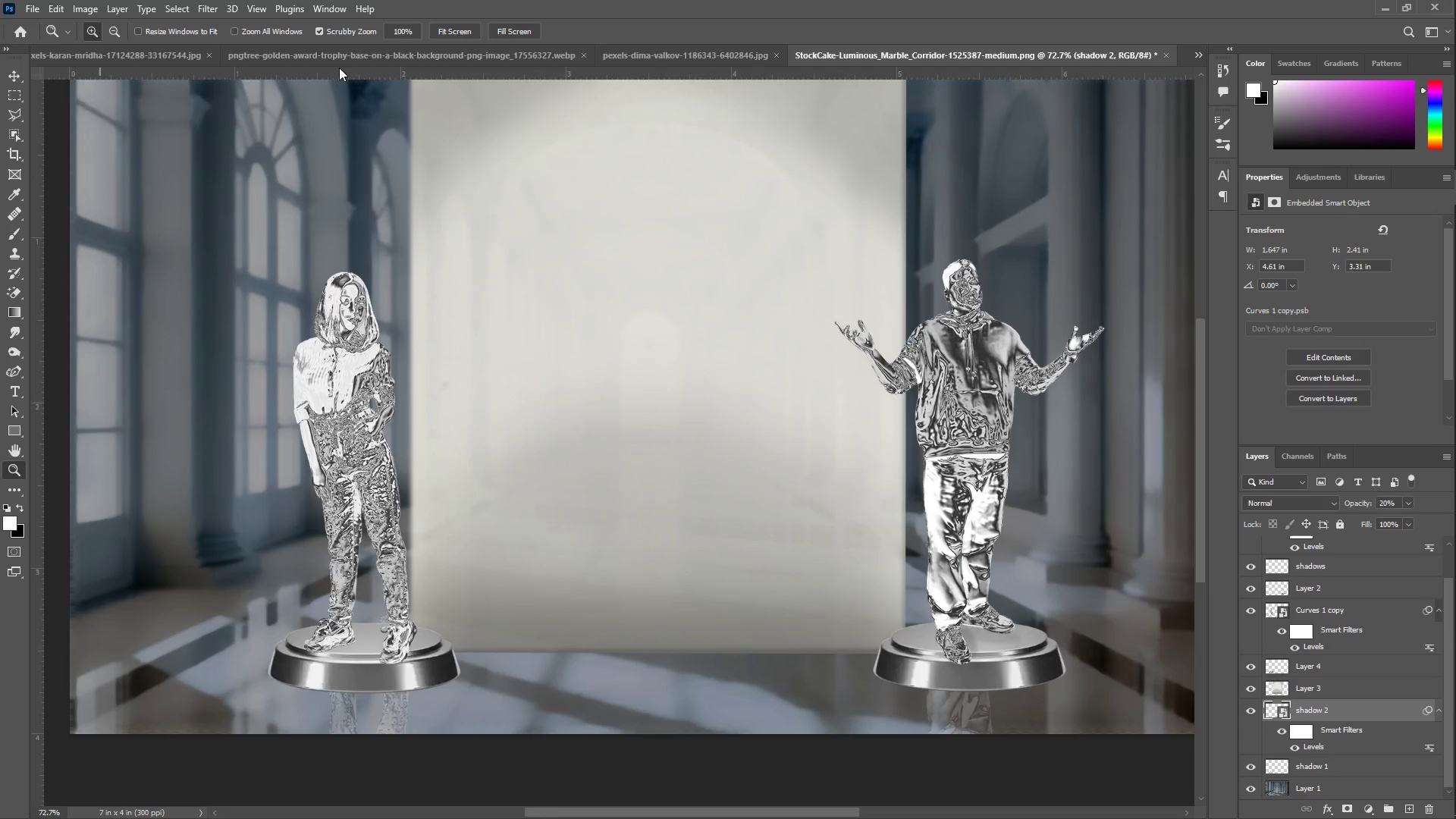 
left_click([334, 61])
 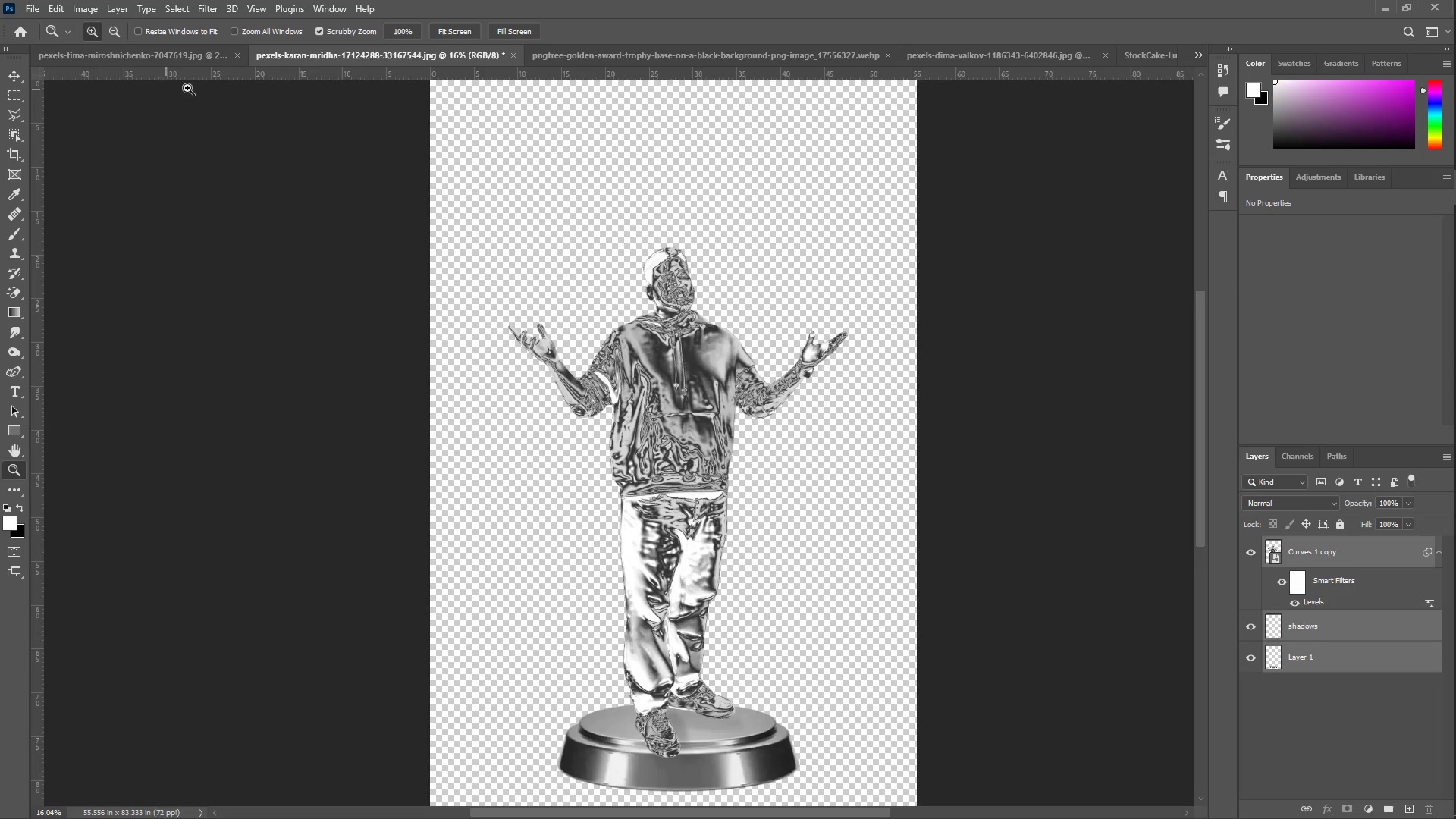 
left_click([735, 59])
 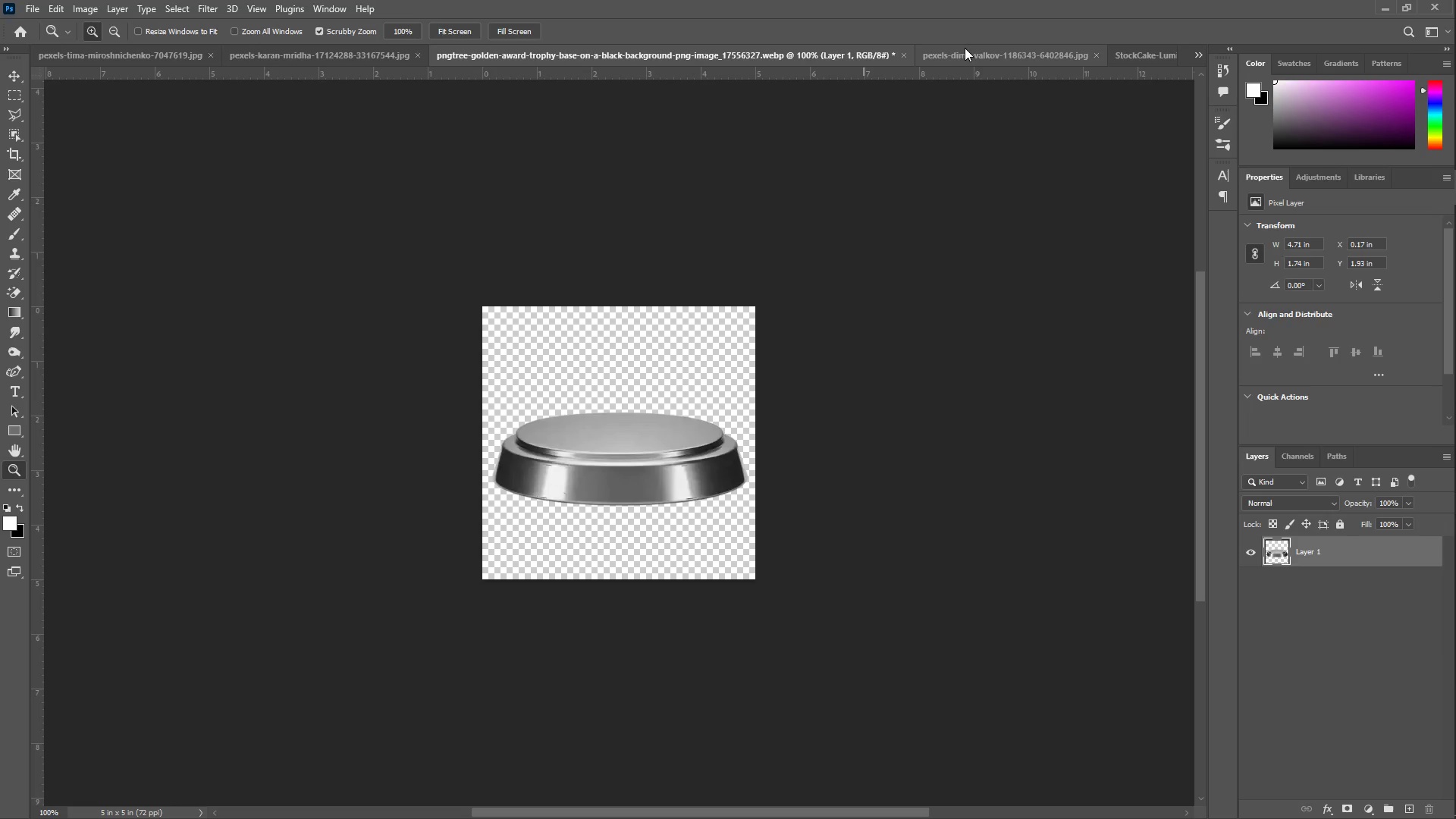 
left_click([981, 64])
 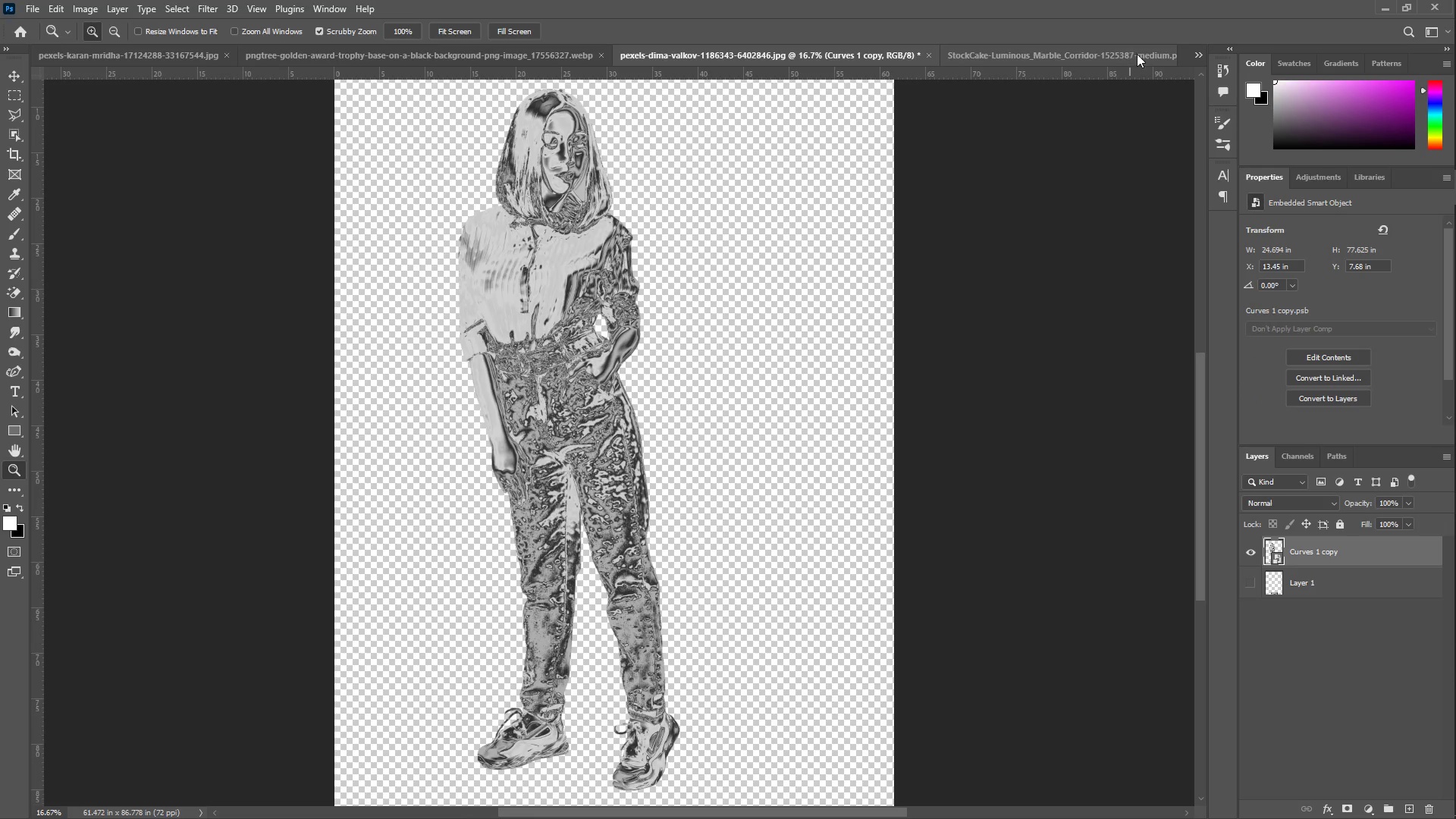 
left_click([1131, 54])
 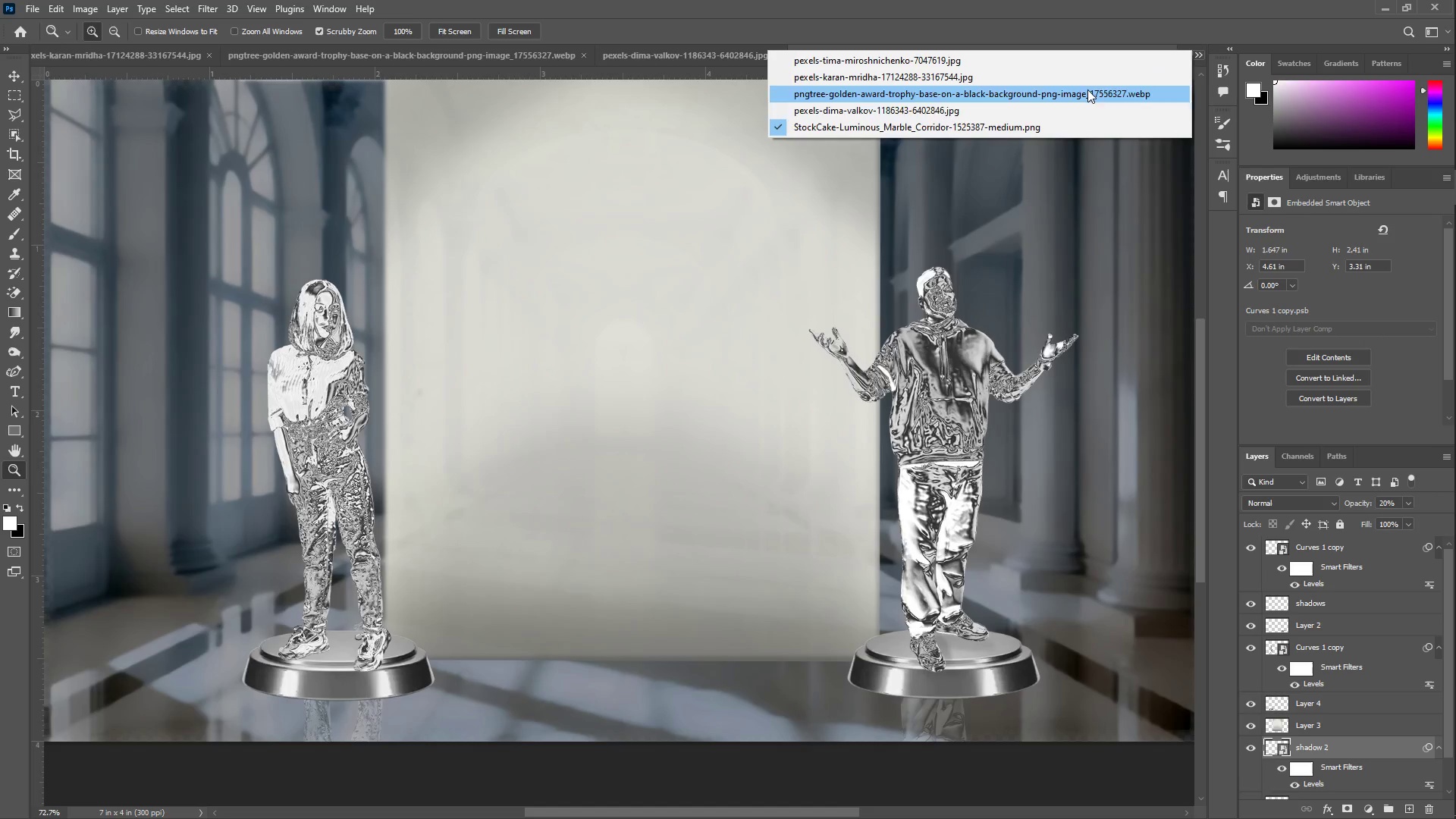 
left_click([888, 65])
 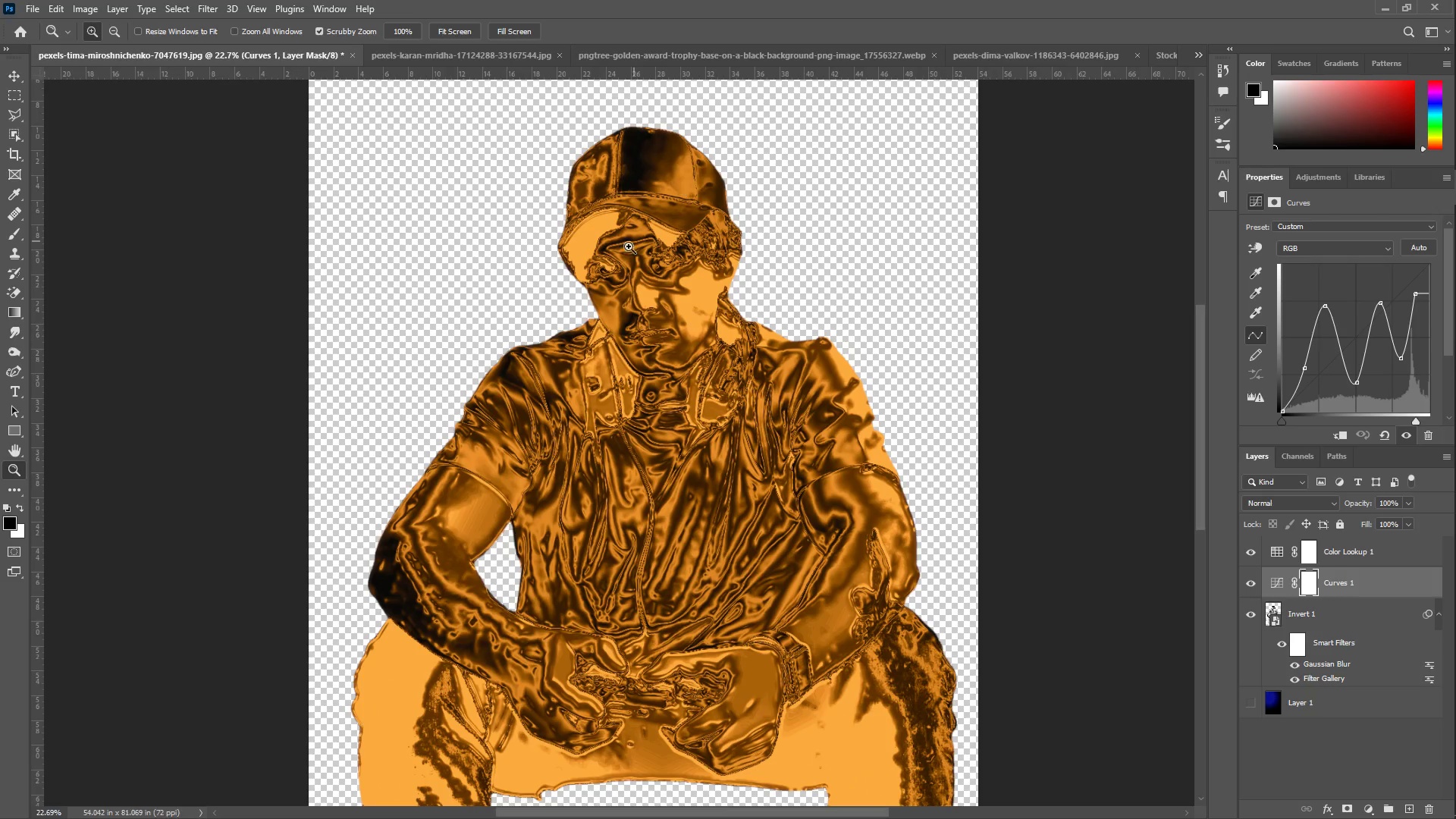 
type(zz)
 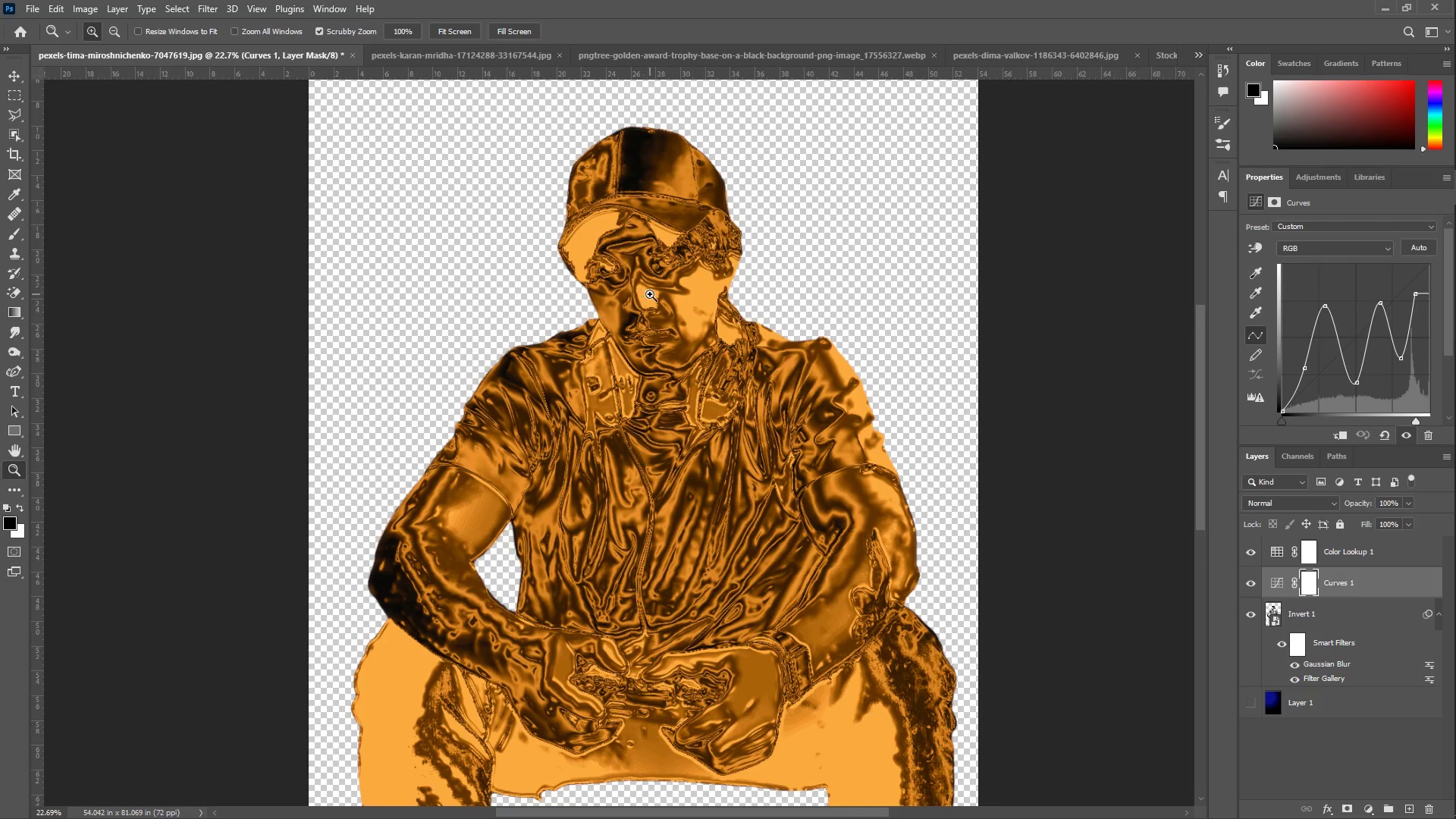 
left_click_drag(start_coordinate=[650, 294], to_coordinate=[613, 284])
 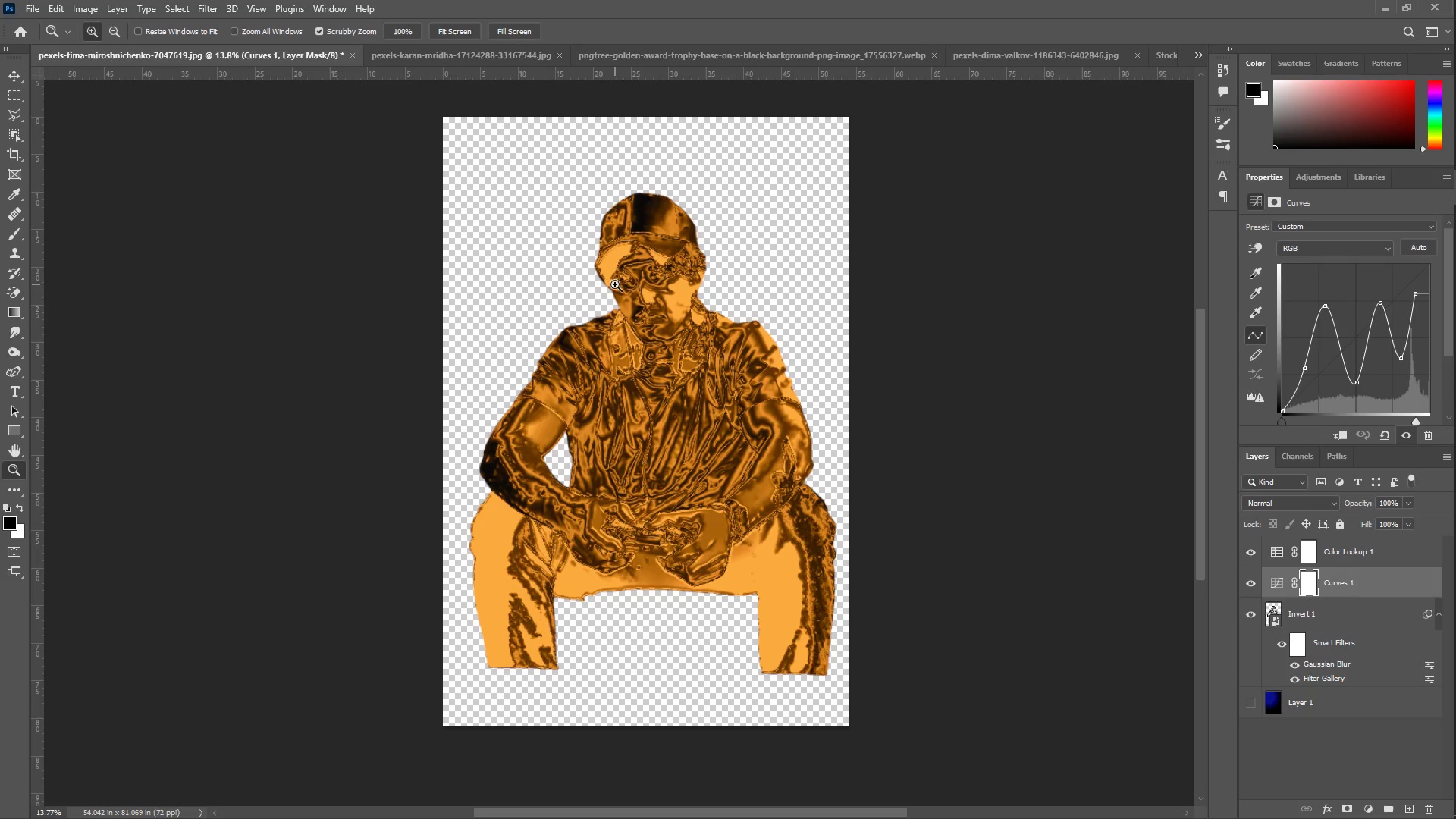 
left_click_drag(start_coordinate=[626, 286], to_coordinate=[657, 297])
 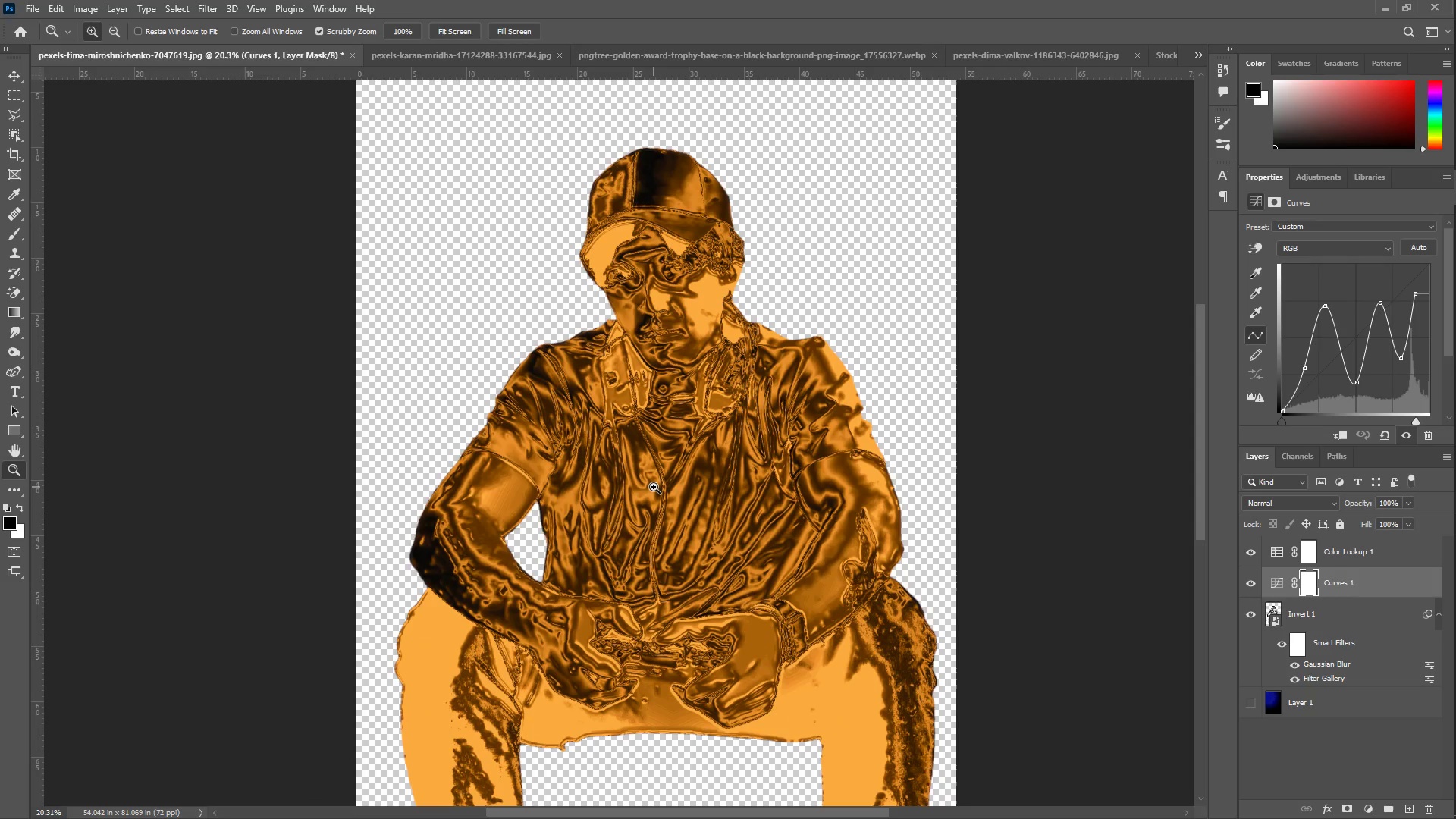 
wait(5.52)
 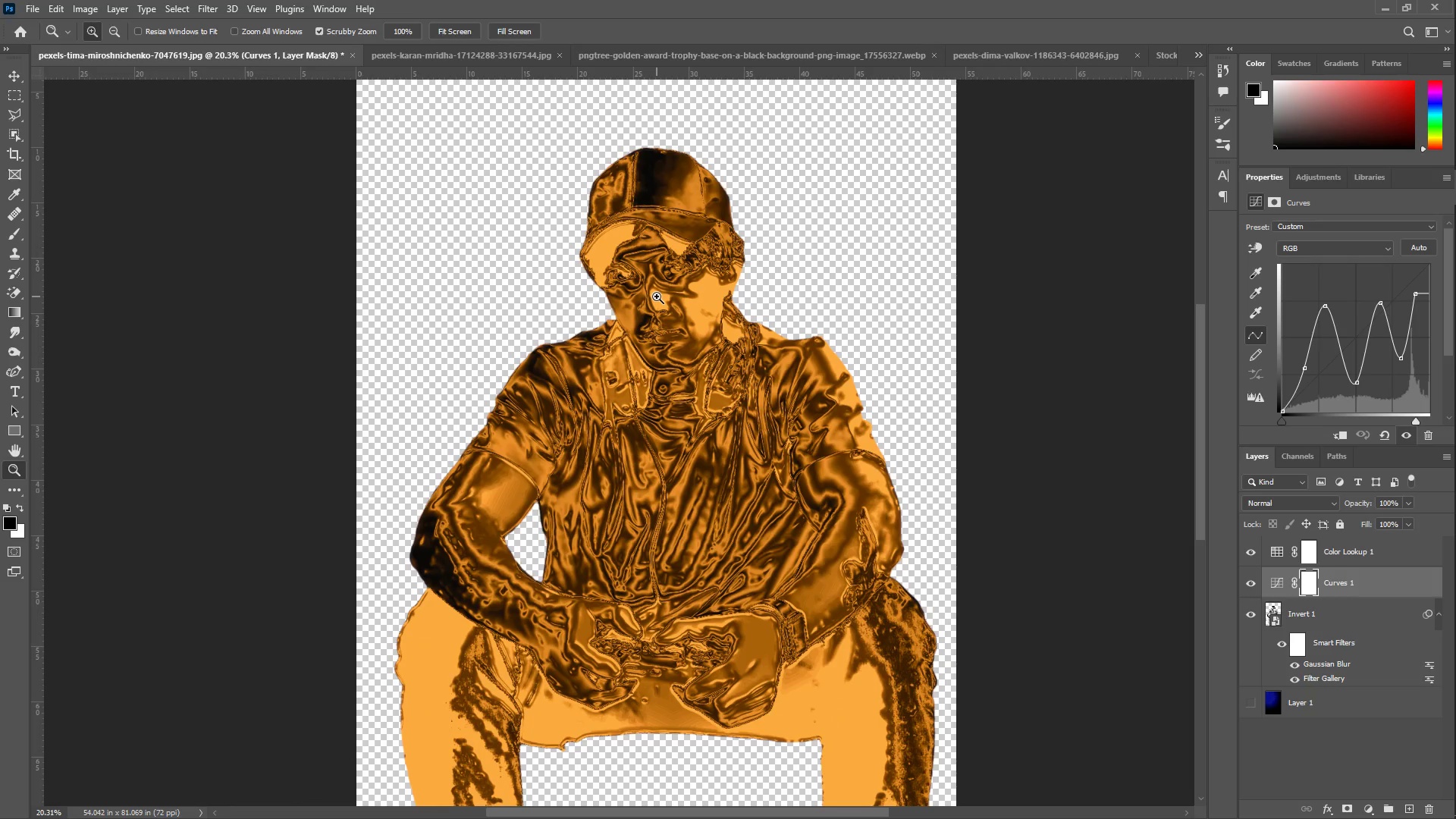 
left_click([17, 116])
 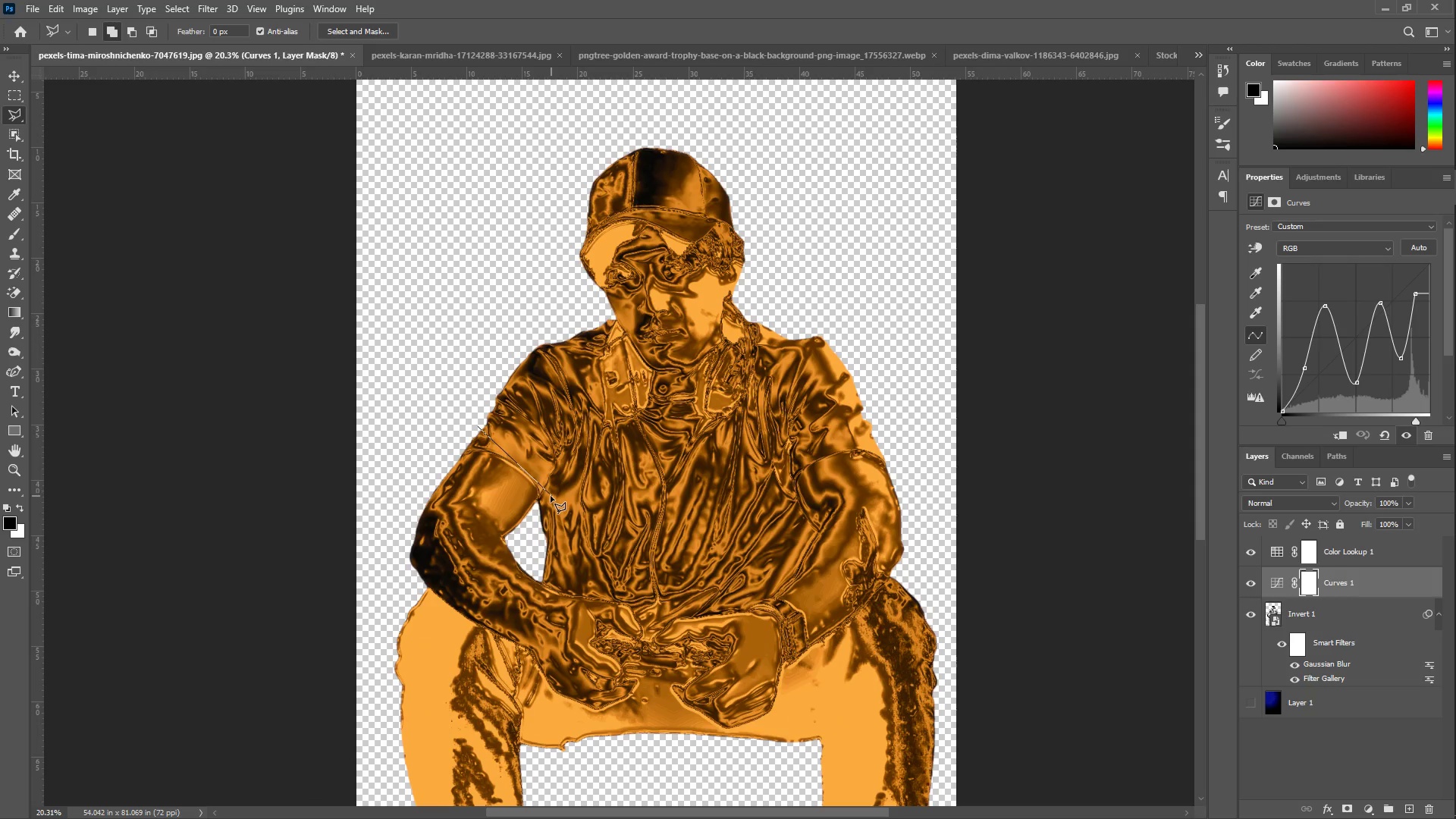 
left_click([541, 492])
 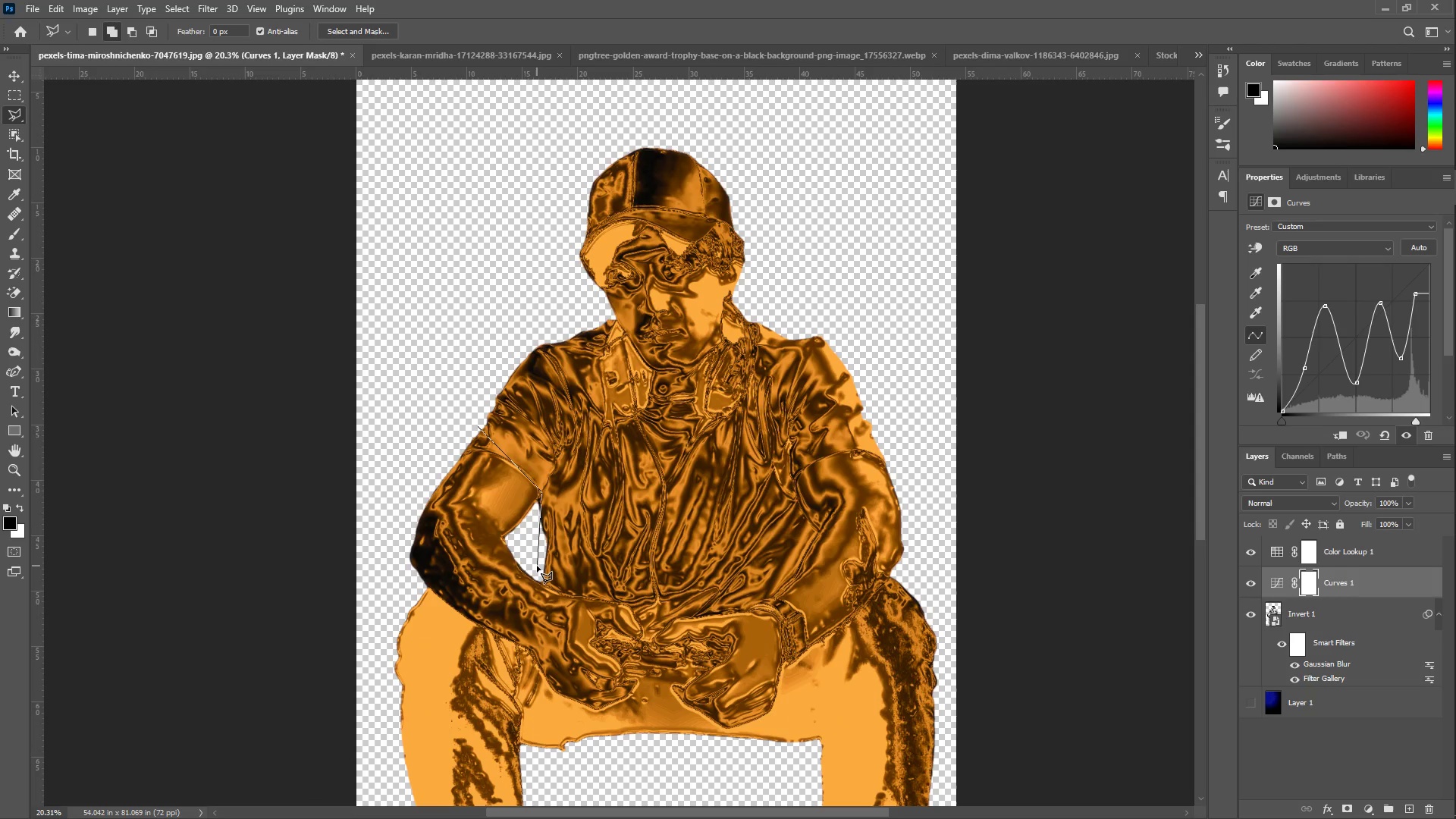 
left_click([536, 566])
 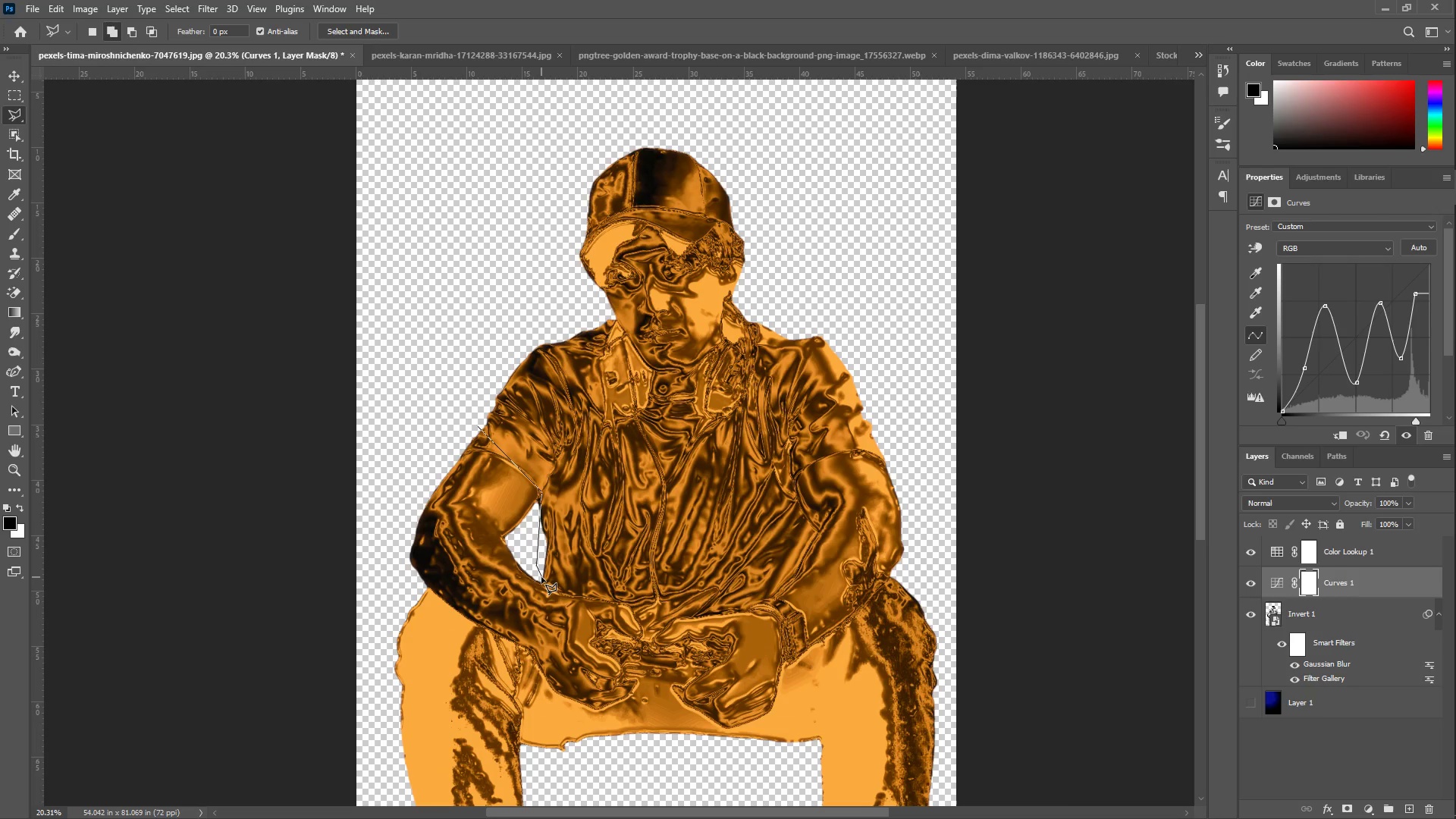 
left_click([542, 577])
 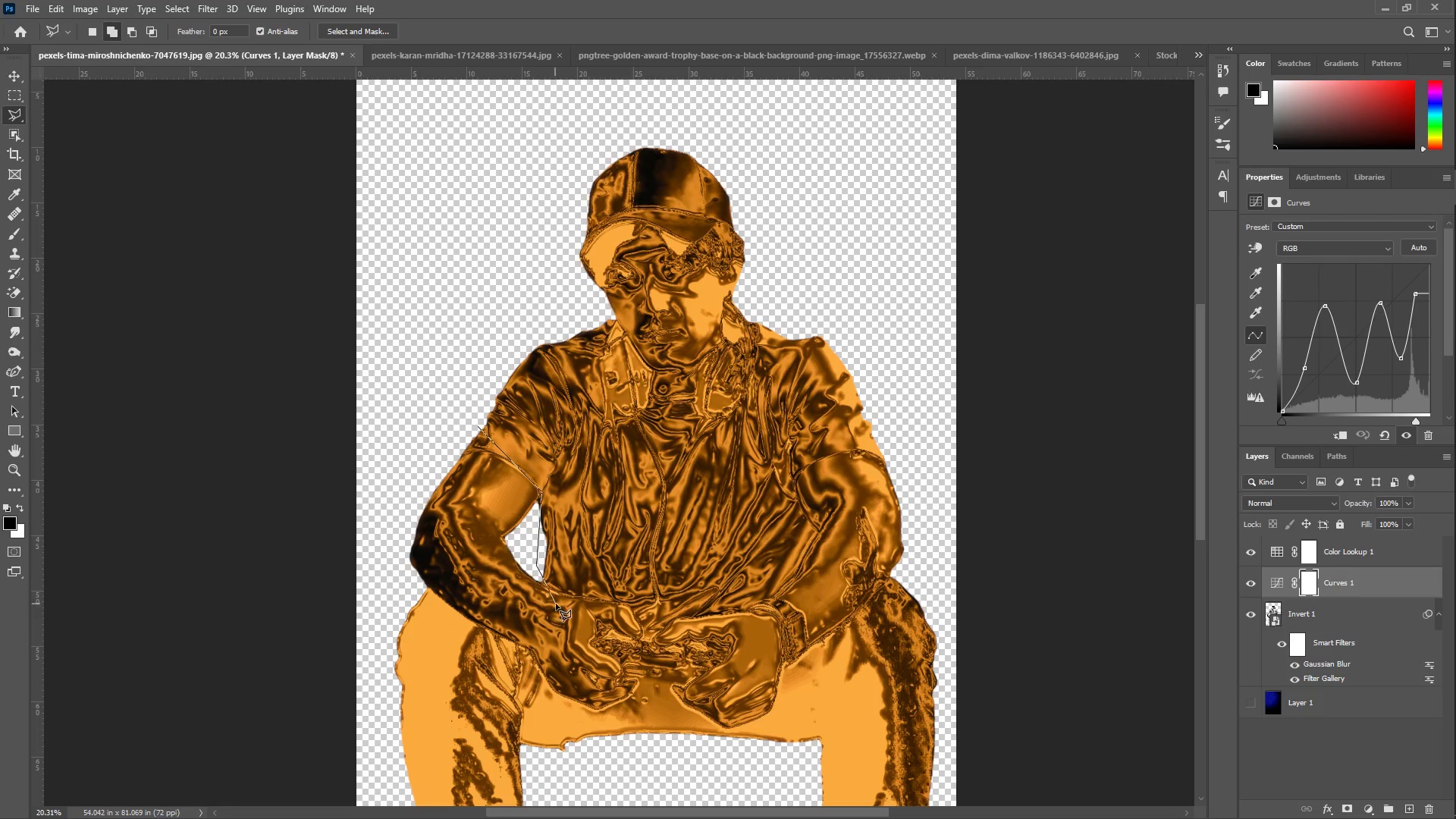 
left_click([564, 591])
 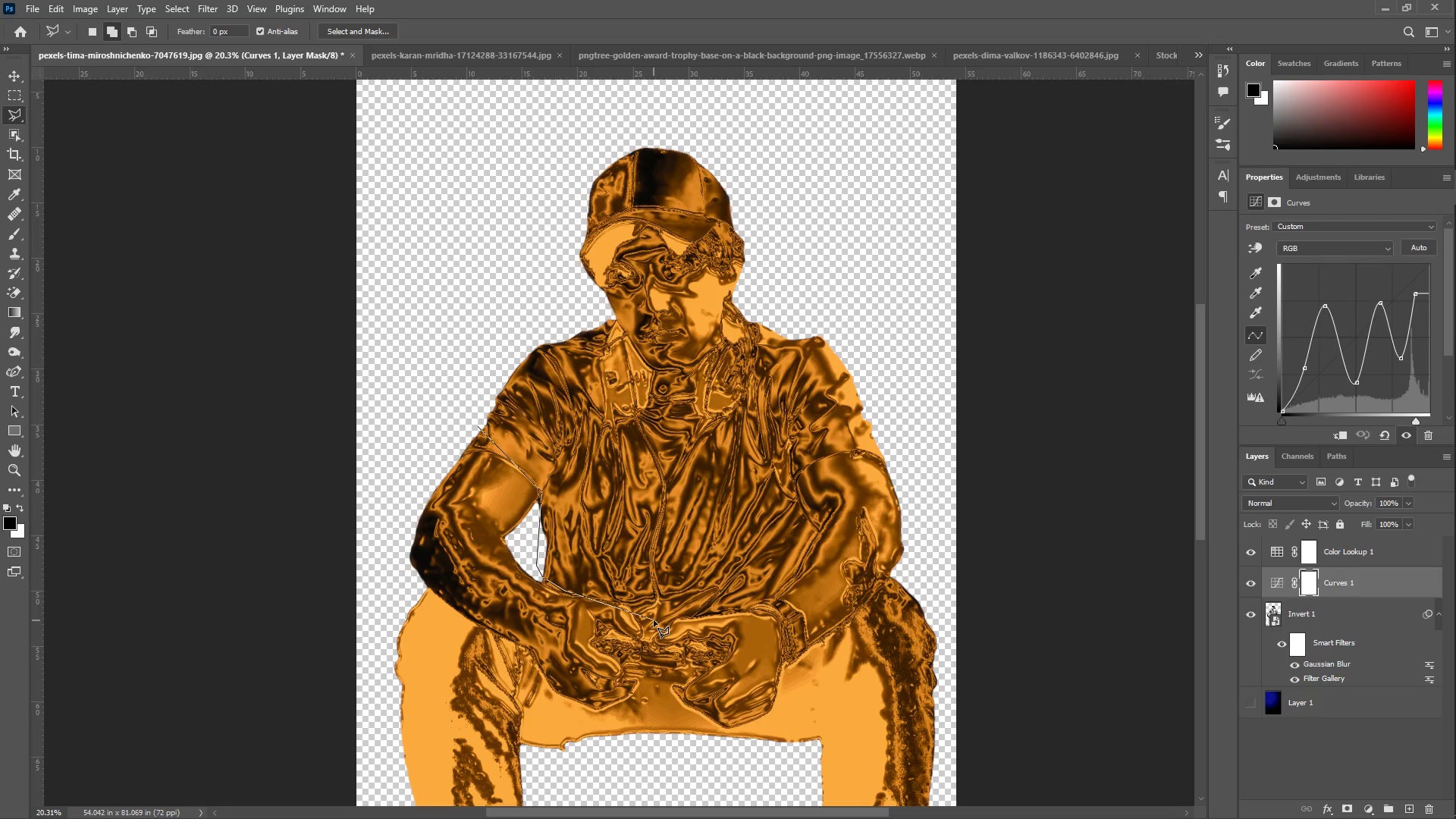 
left_click([654, 620])
 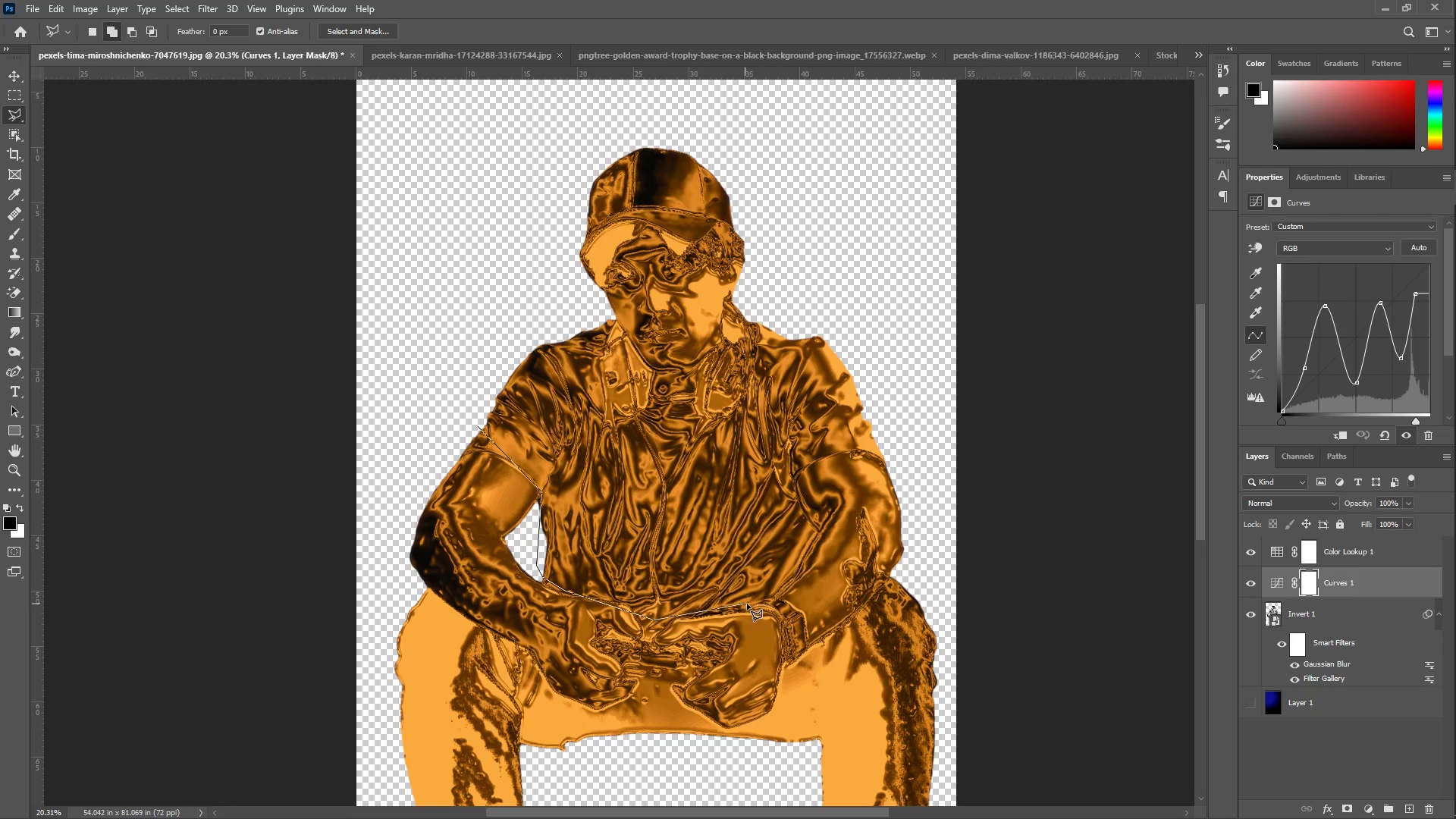 
left_click([750, 605])
 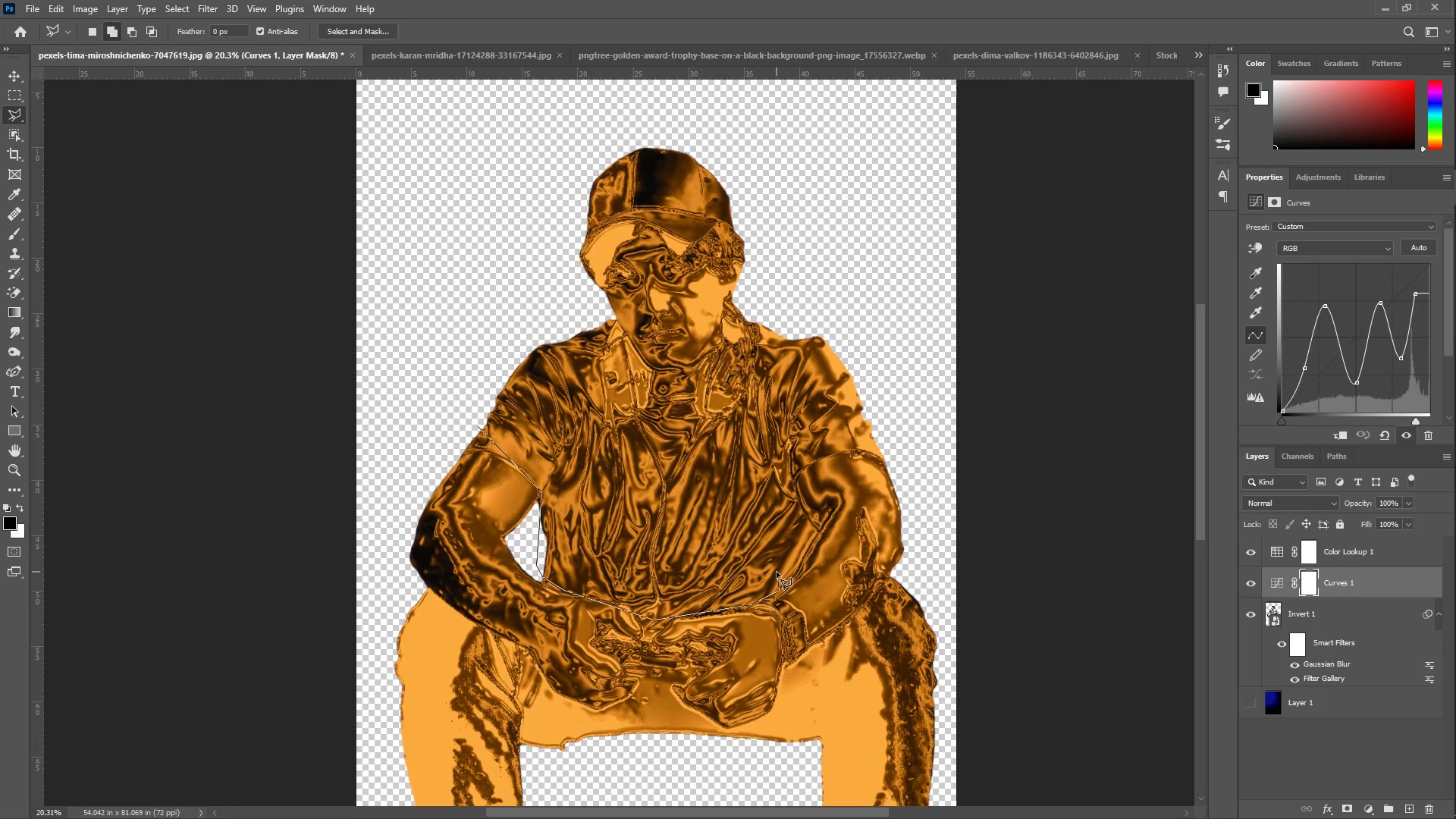 
left_click_drag(start_coordinate=[798, 536], to_coordinate=[802, 544])
 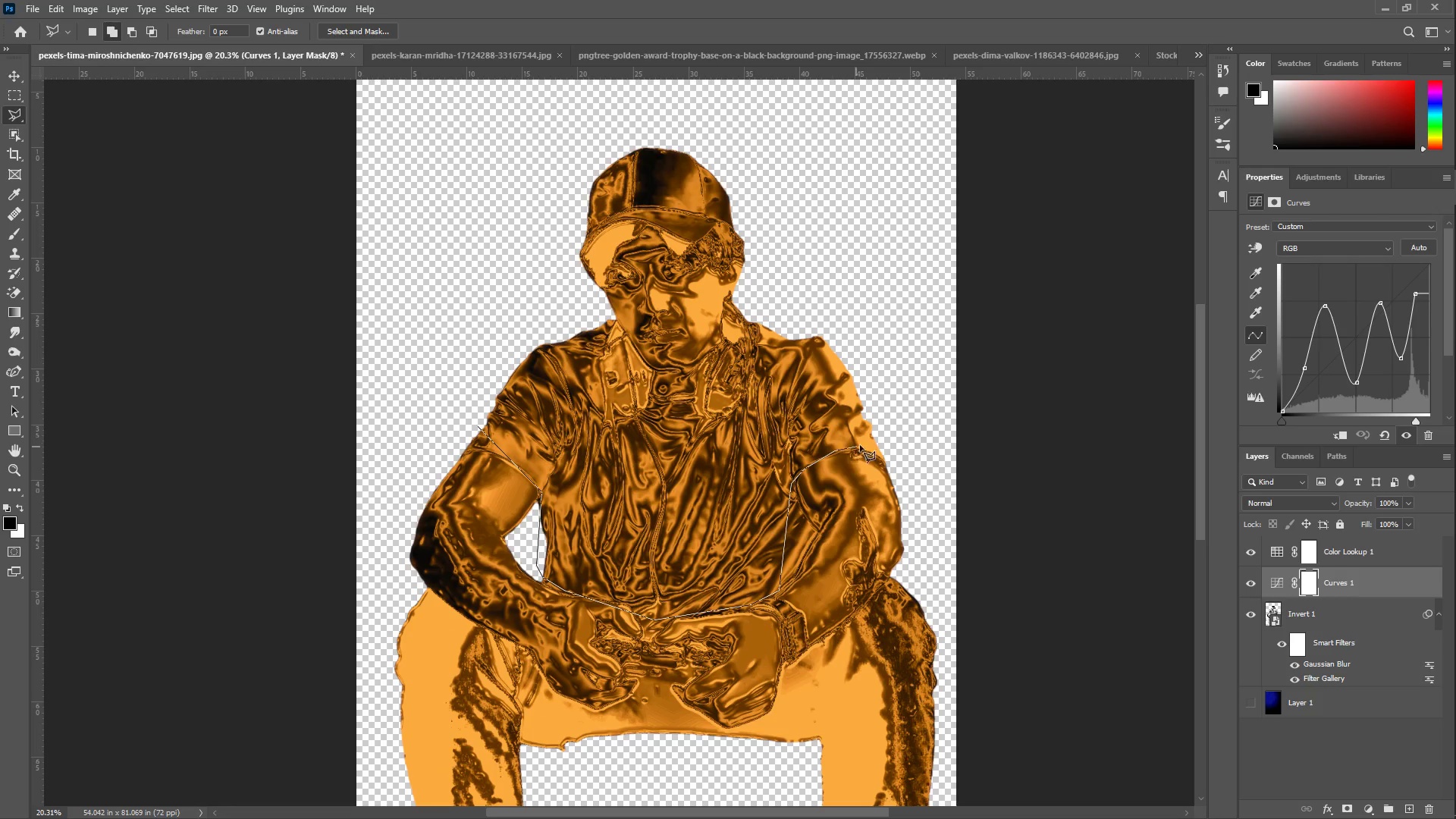 
left_click_drag(start_coordinate=[864, 181], to_coordinate=[854, 161])
 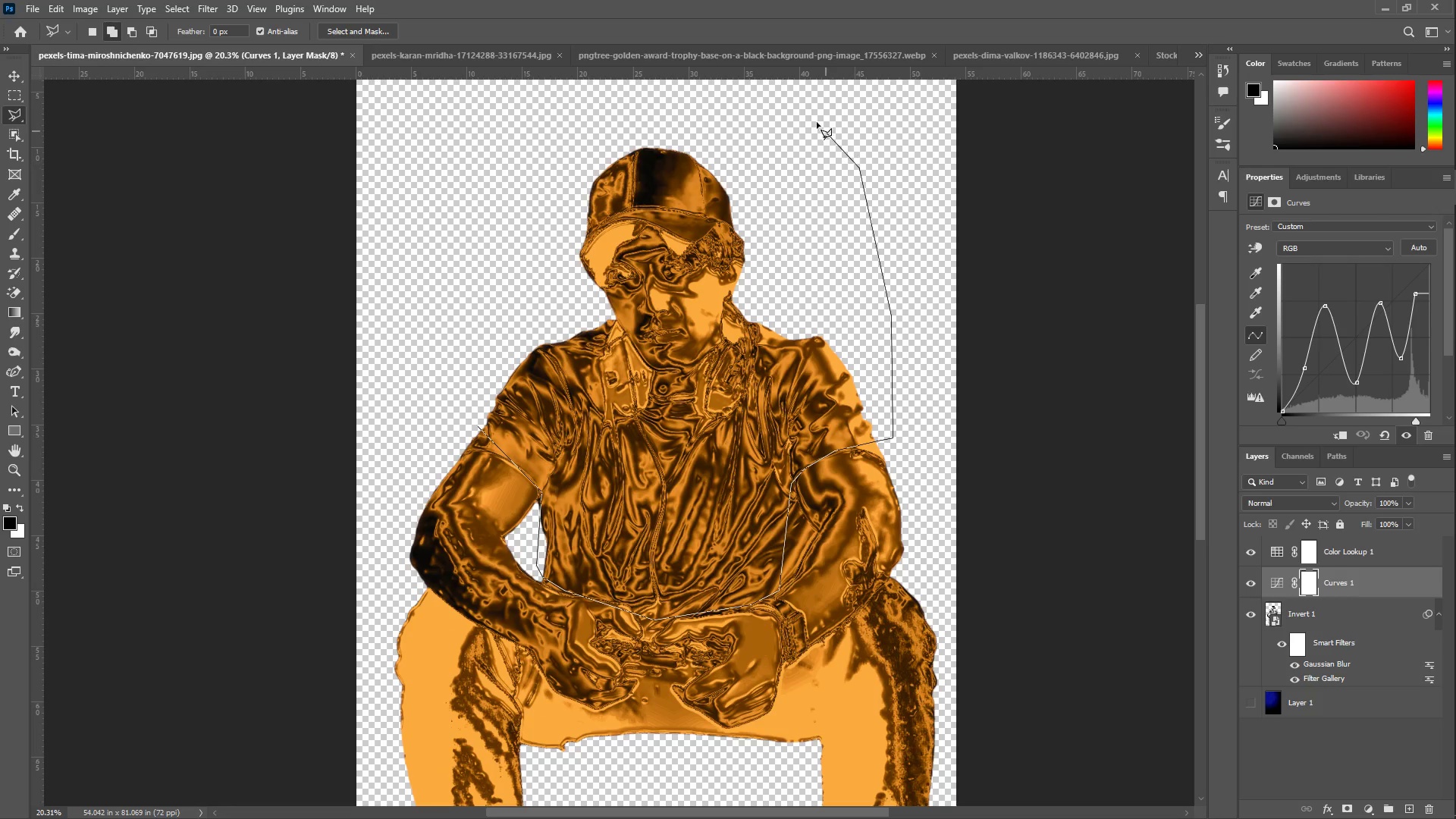 
left_click_drag(start_coordinate=[806, 115], to_coordinate=[789, 114])
 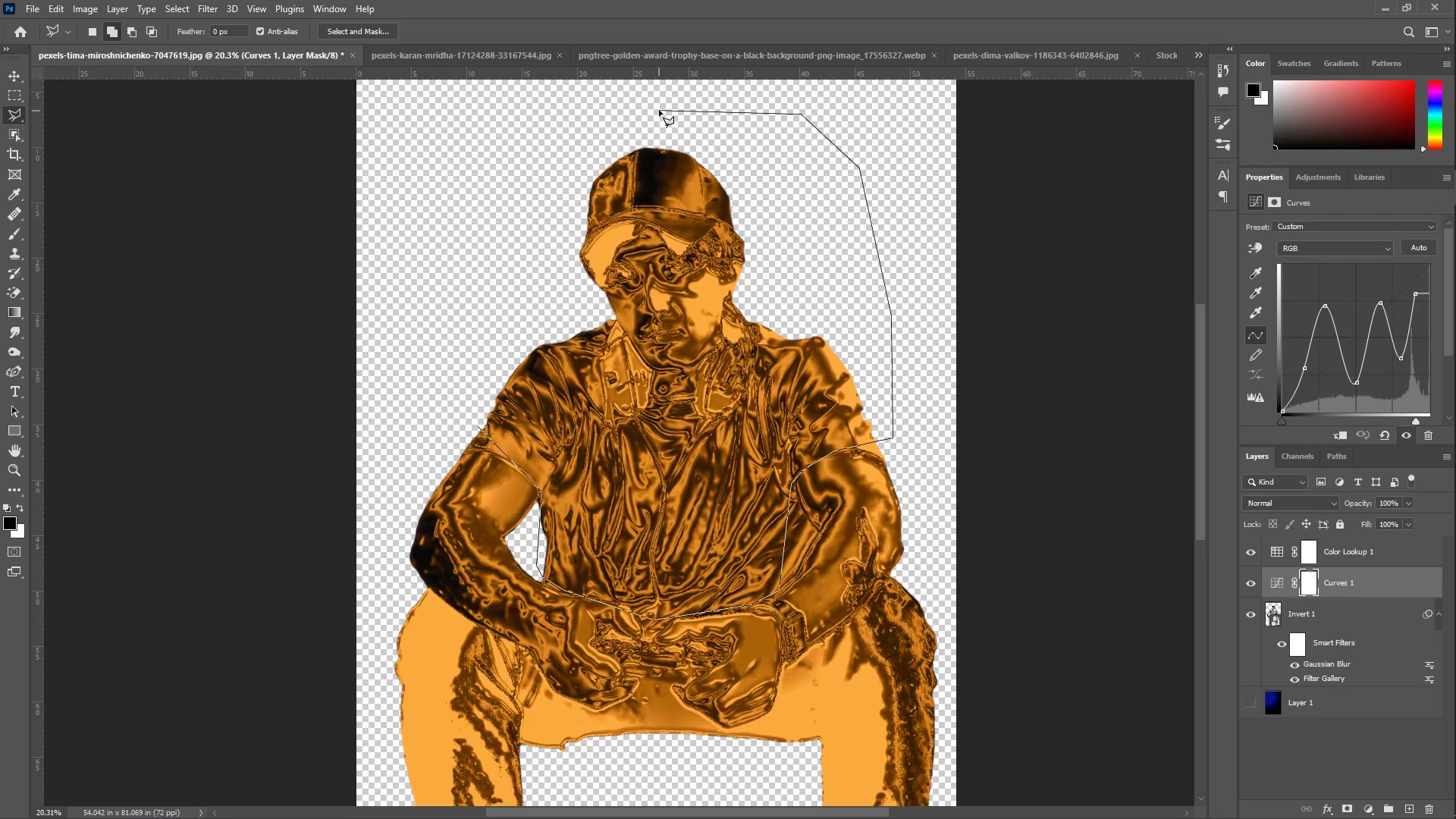 
left_click_drag(start_coordinate=[561, 132], to_coordinate=[546, 140])
 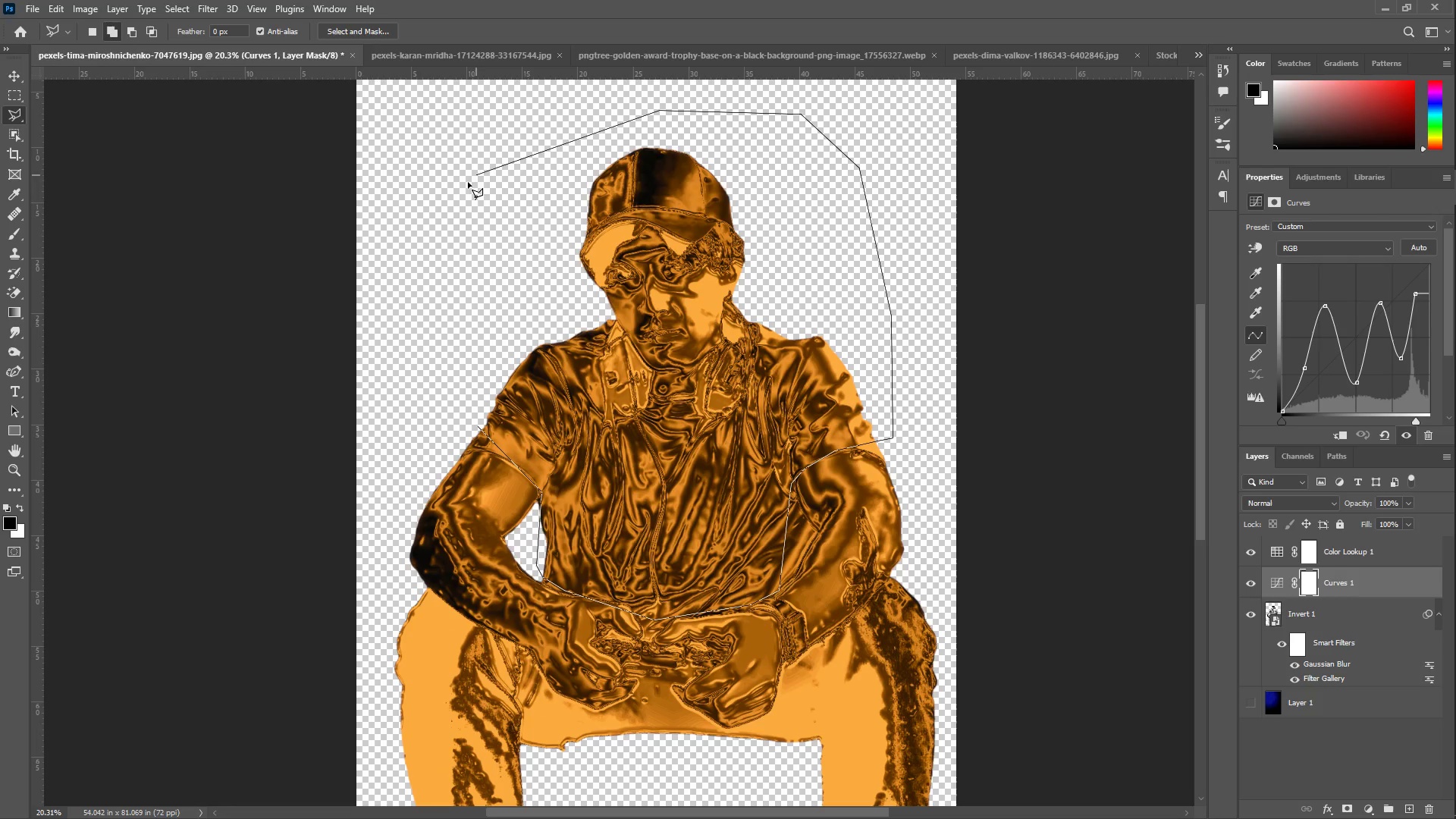 
left_click_drag(start_coordinate=[468, 182], to_coordinate=[462, 193])
 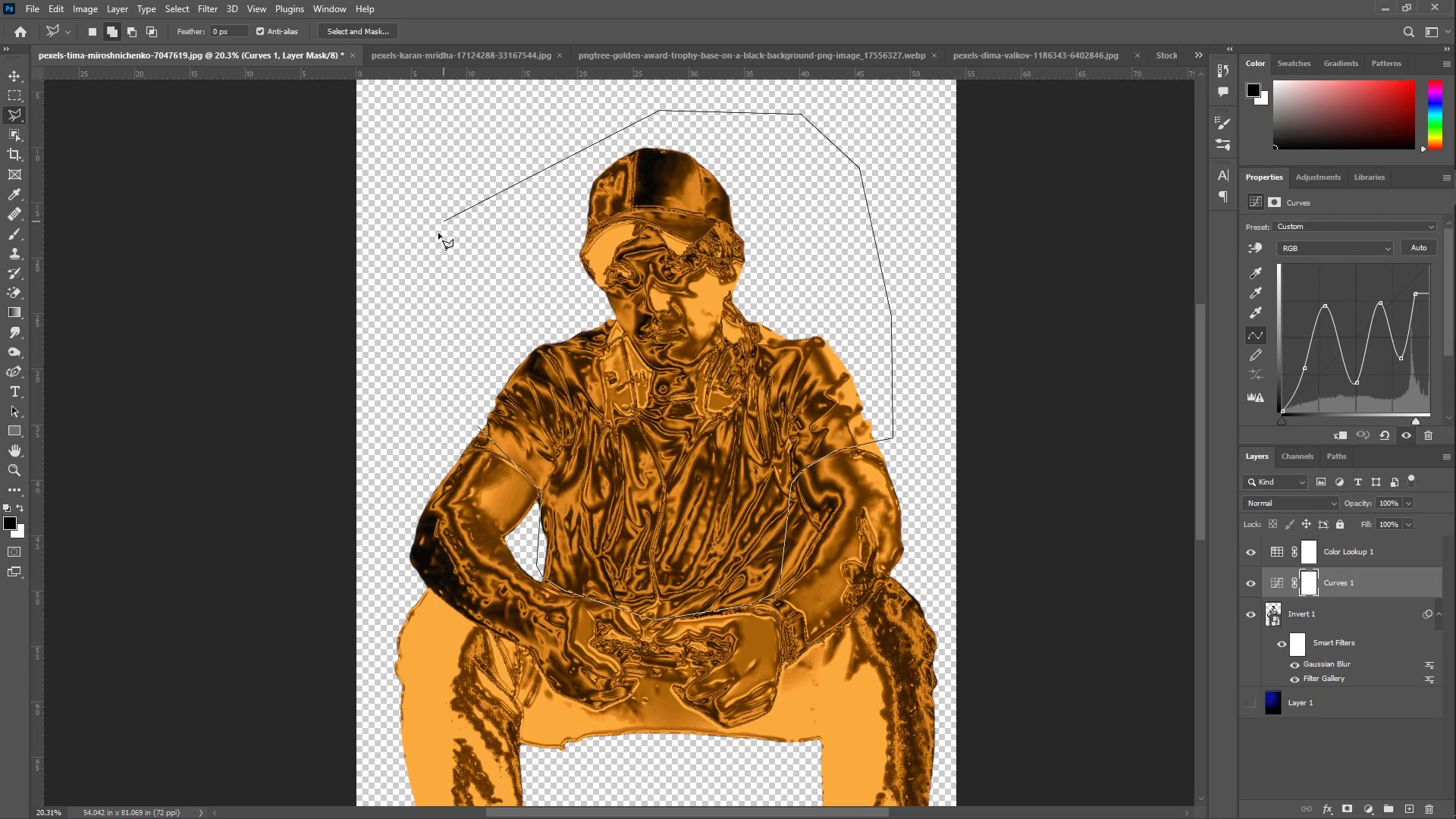 
left_click_drag(start_coordinate=[436, 238], to_coordinate=[431, 253])
 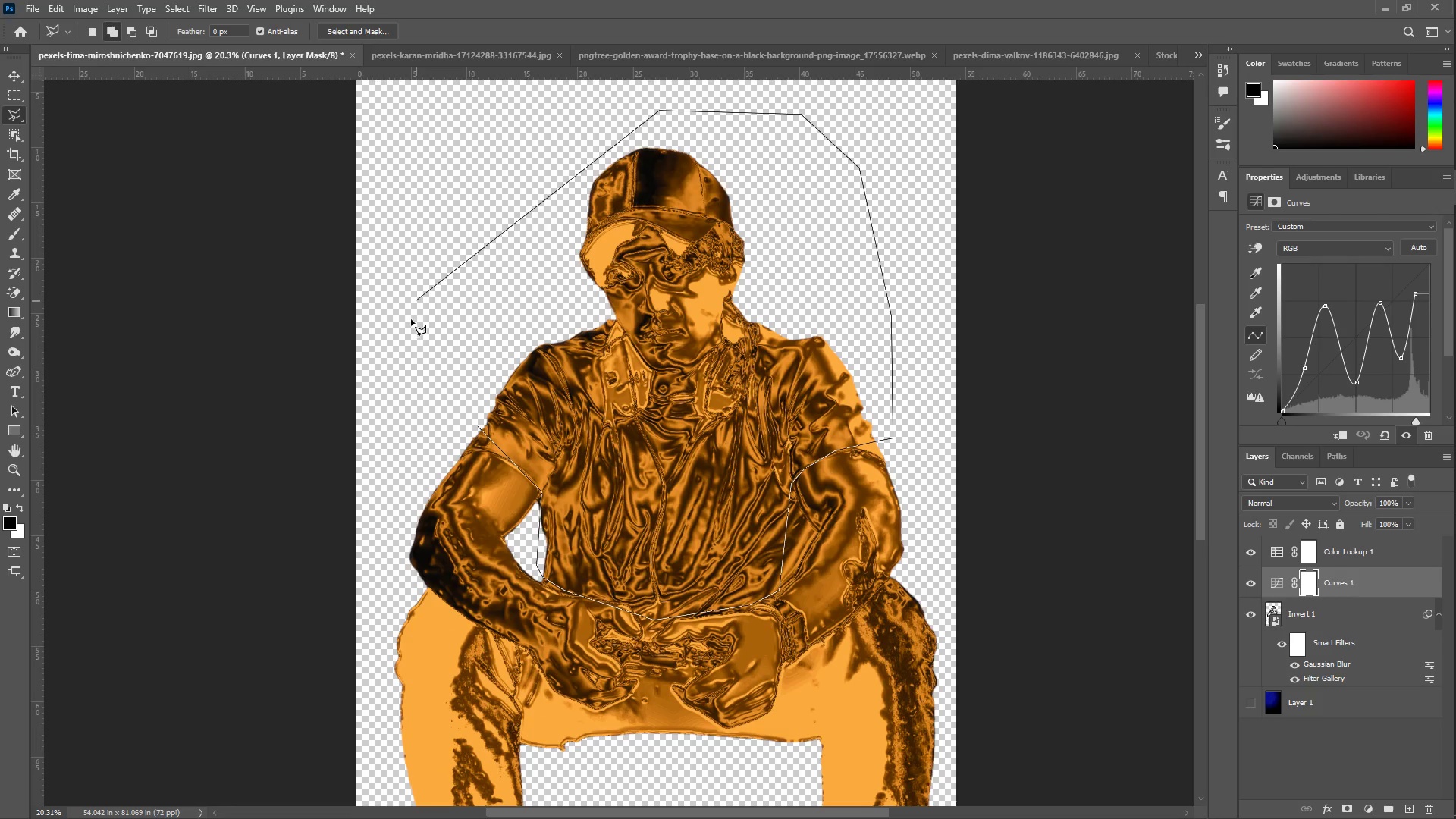 
left_click_drag(start_coordinate=[409, 340], to_coordinate=[406, 367])
 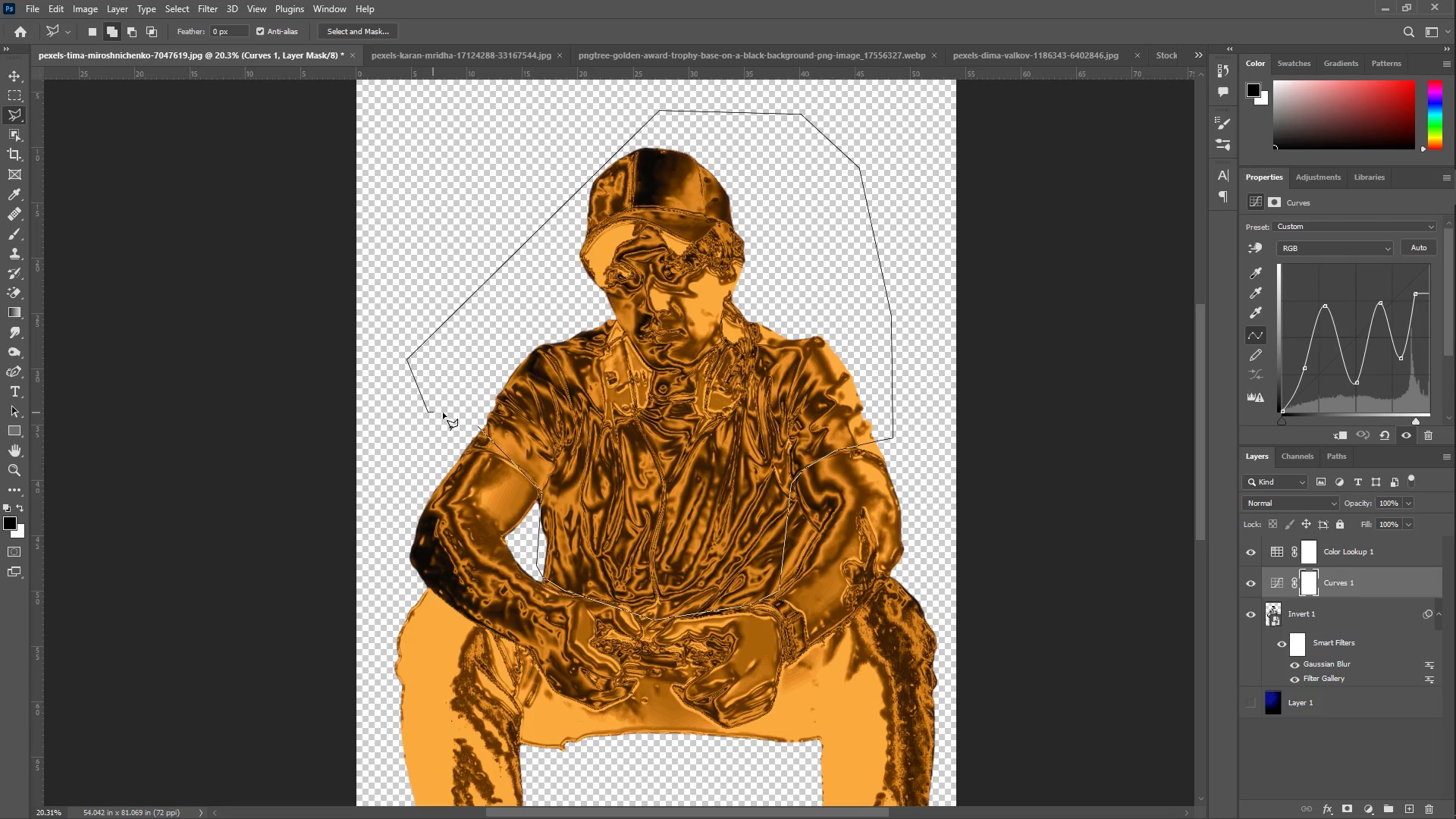 
double_click([460, 413])
 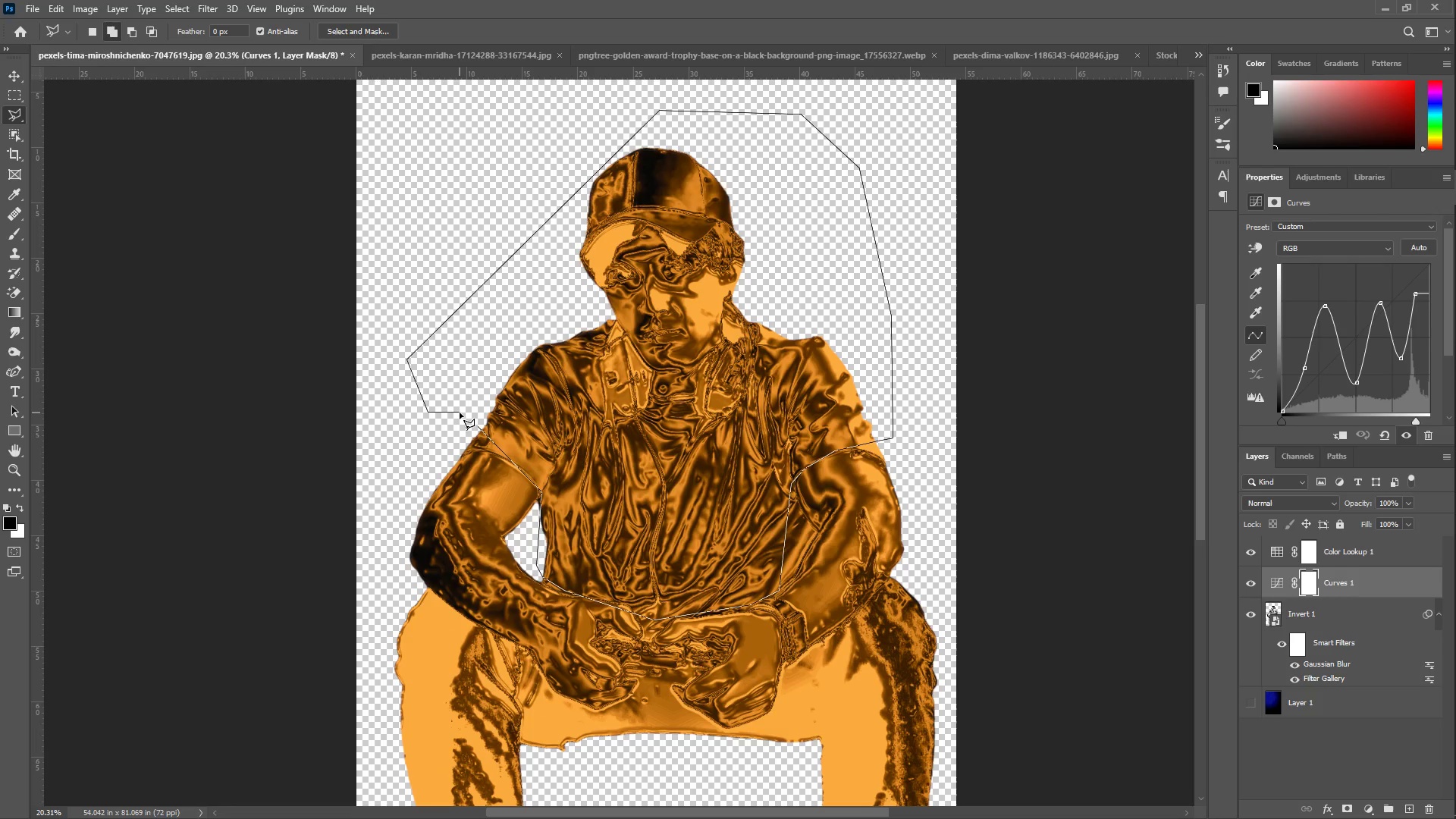 
triple_click([460, 413])
 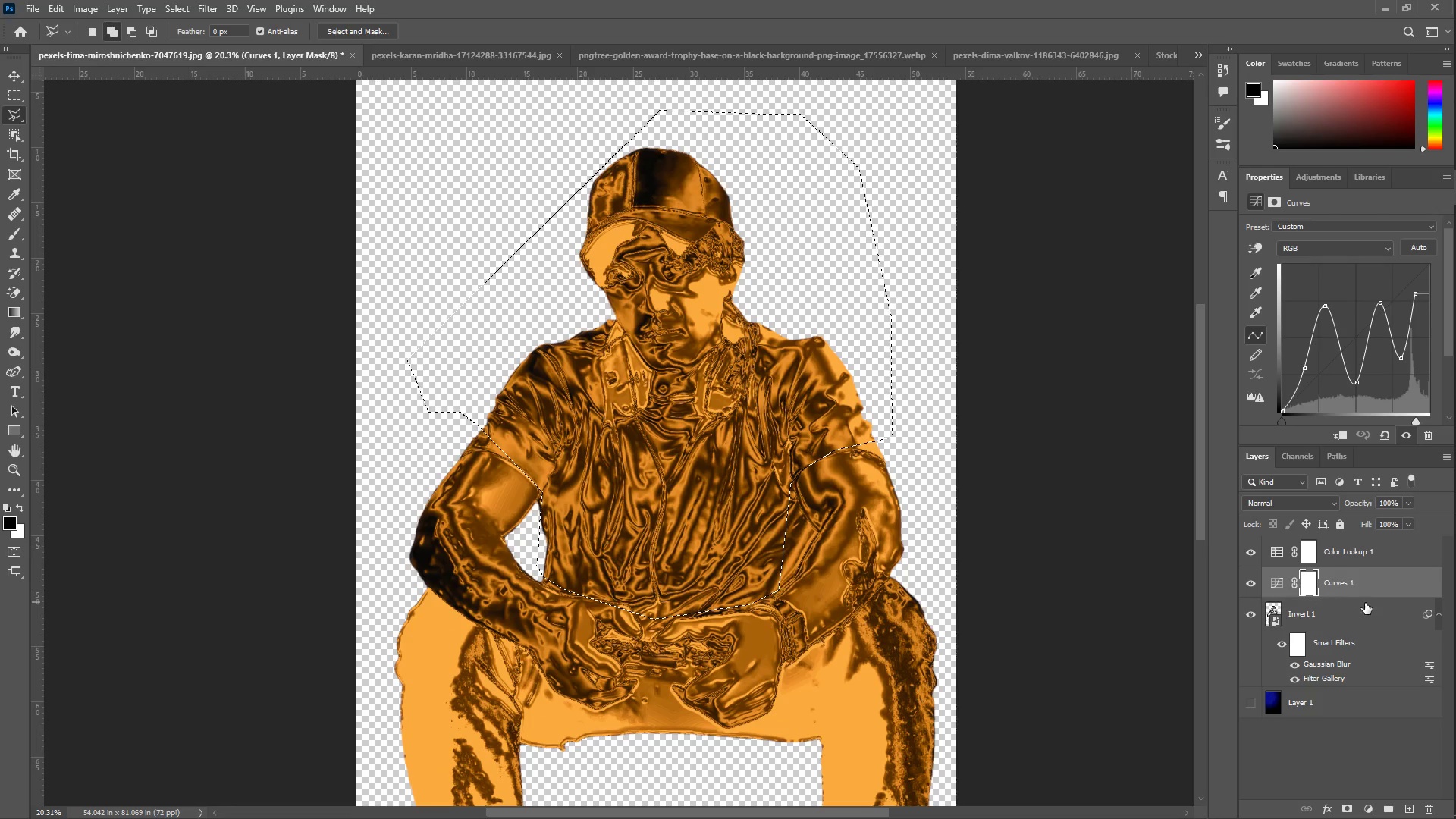 
key(Control+C)
 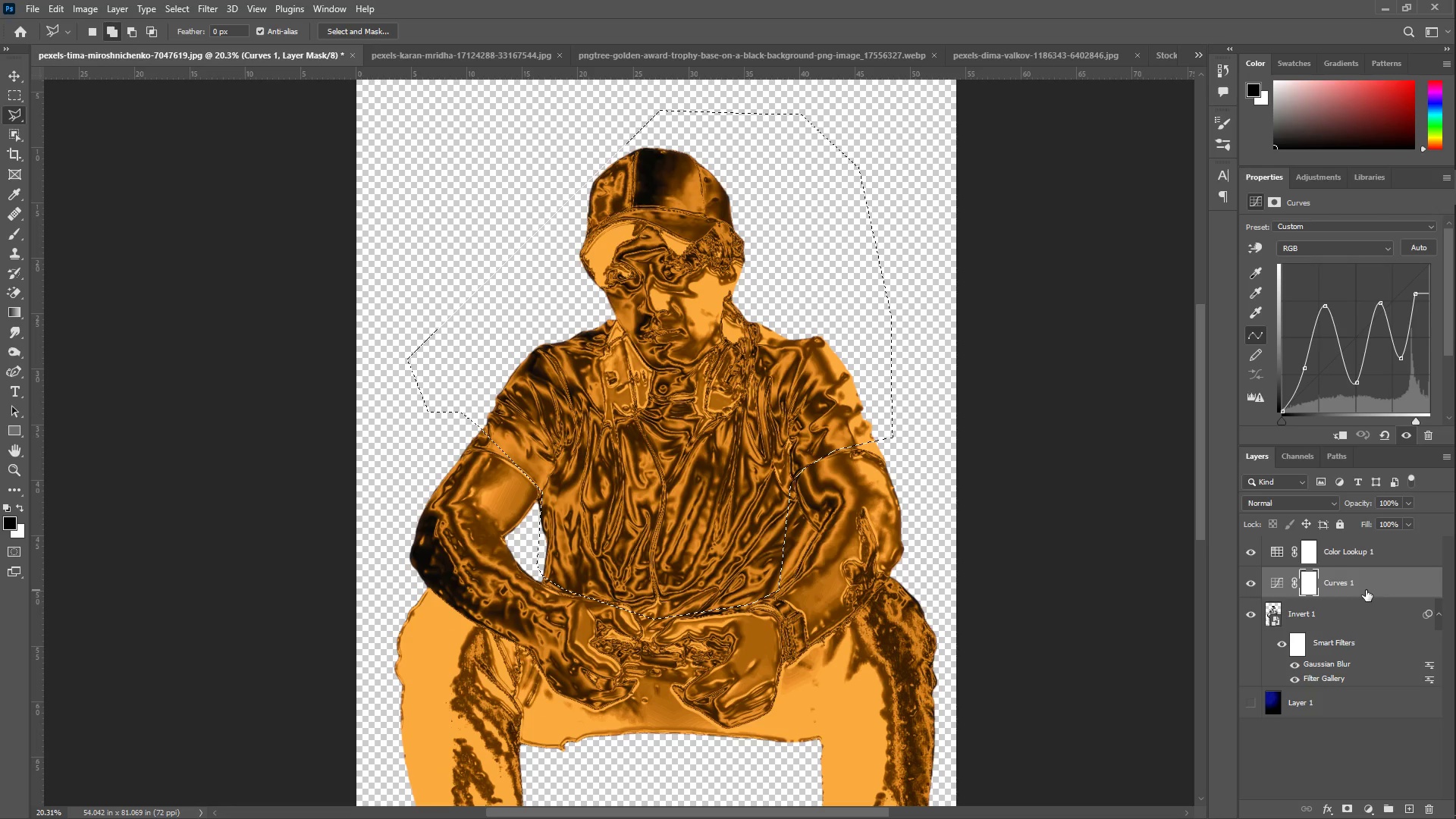 
key(Control+V)
 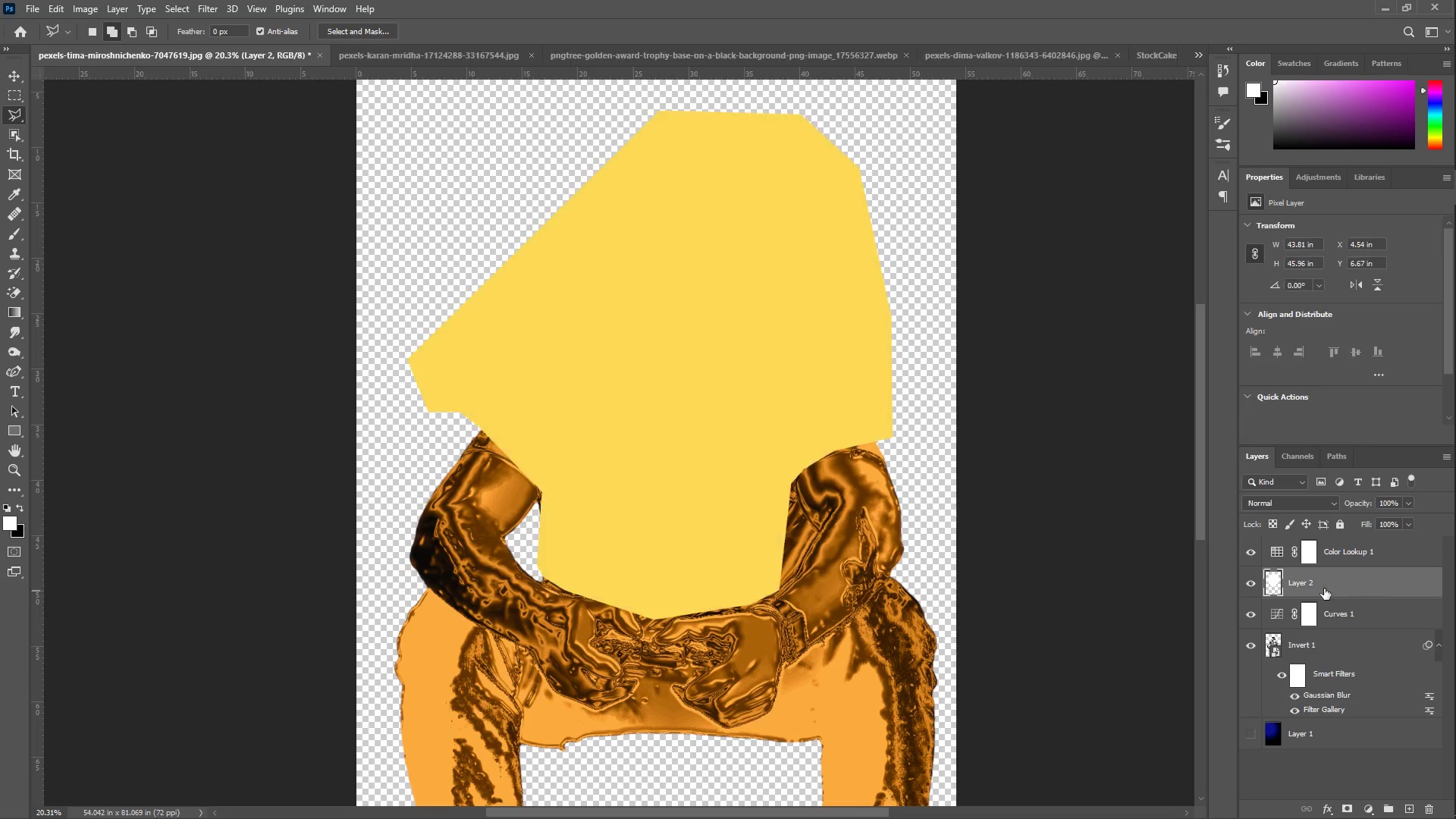 
left_click_drag(start_coordinate=[1317, 584], to_coordinate=[1329, 626])
 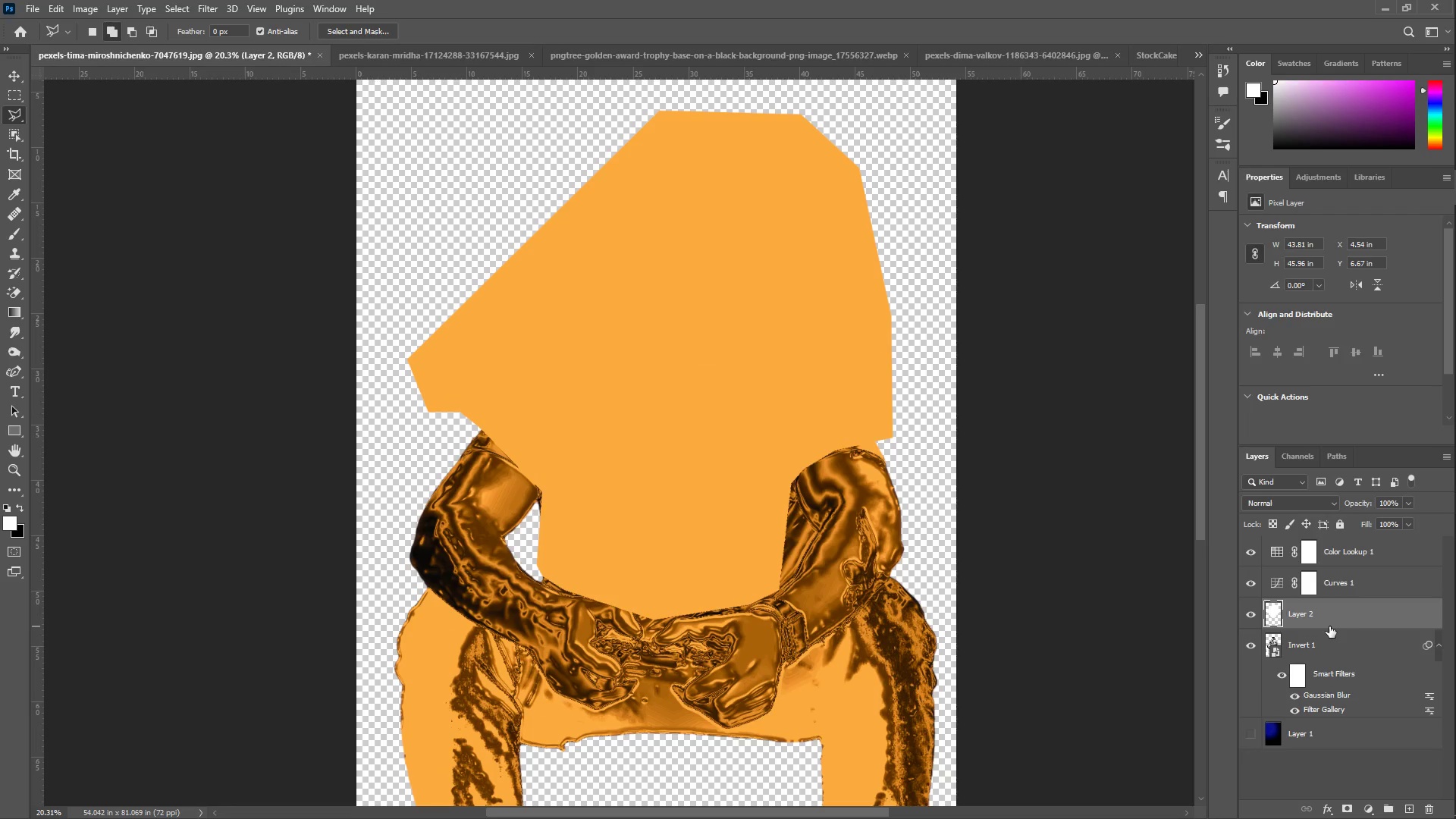 
key(Control+Z)
 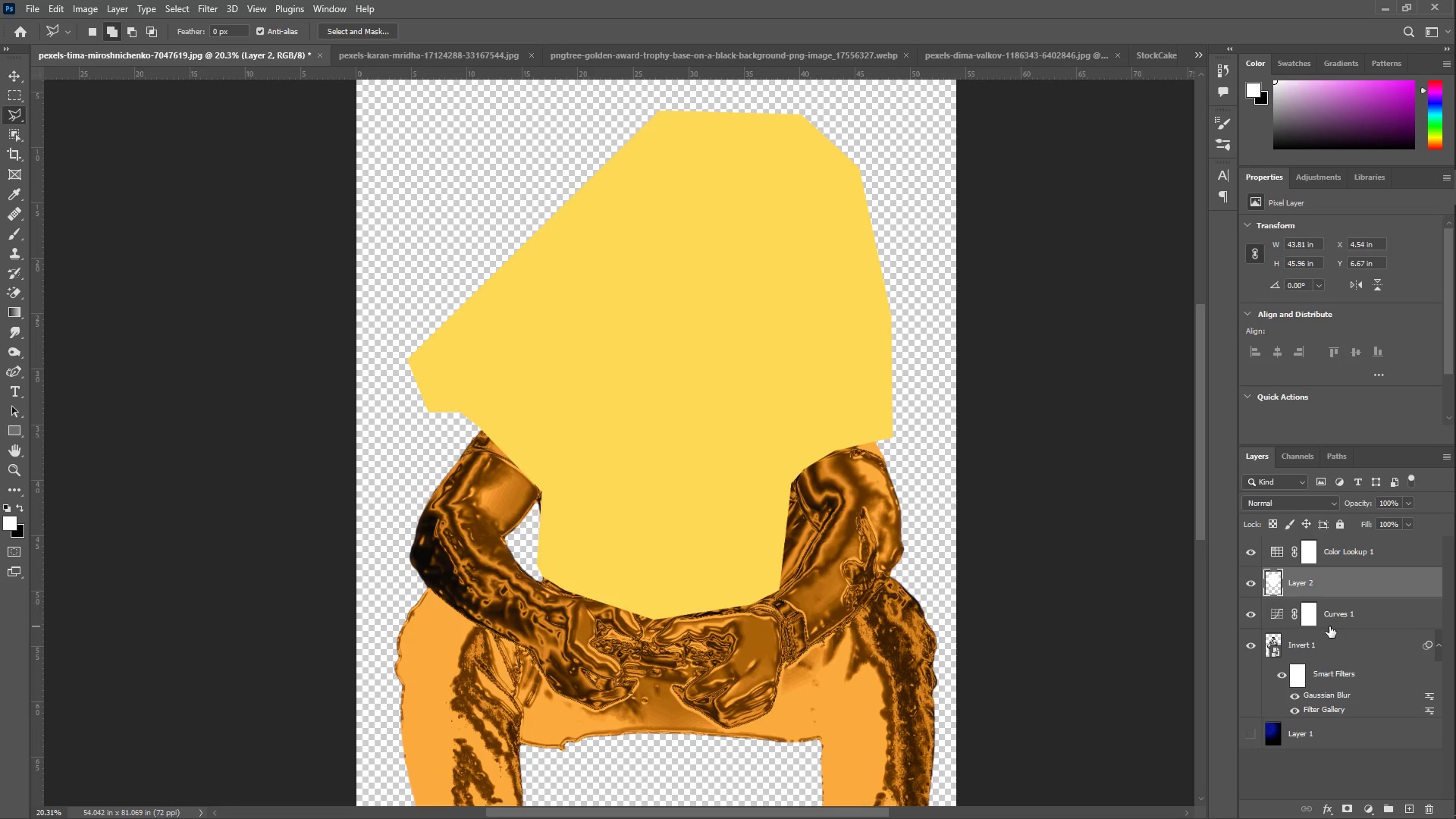 
key(Control+Z)
 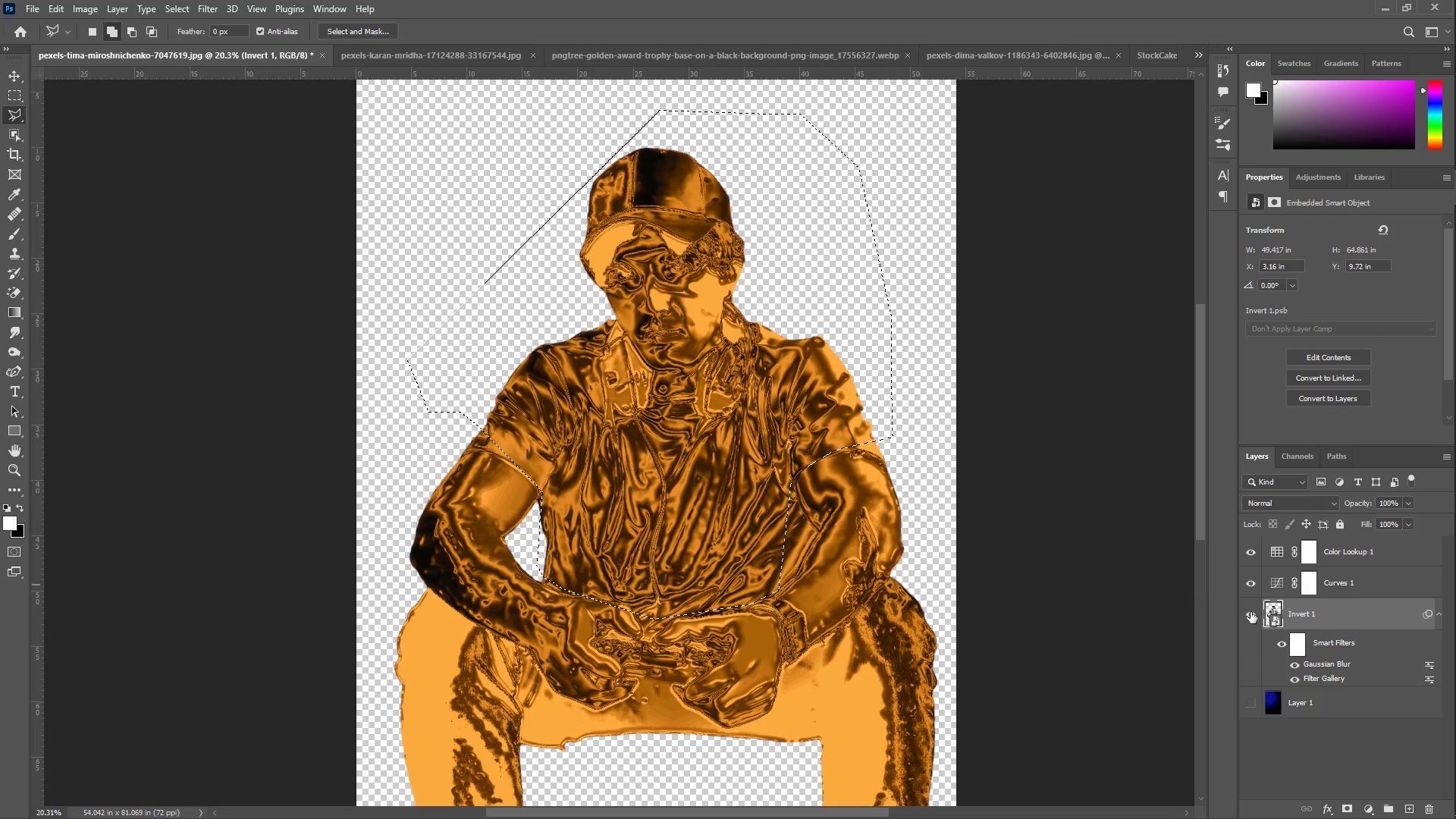 
hold_key(key=ShiftLeft, duration=0.58)
left_click([1357, 673])
 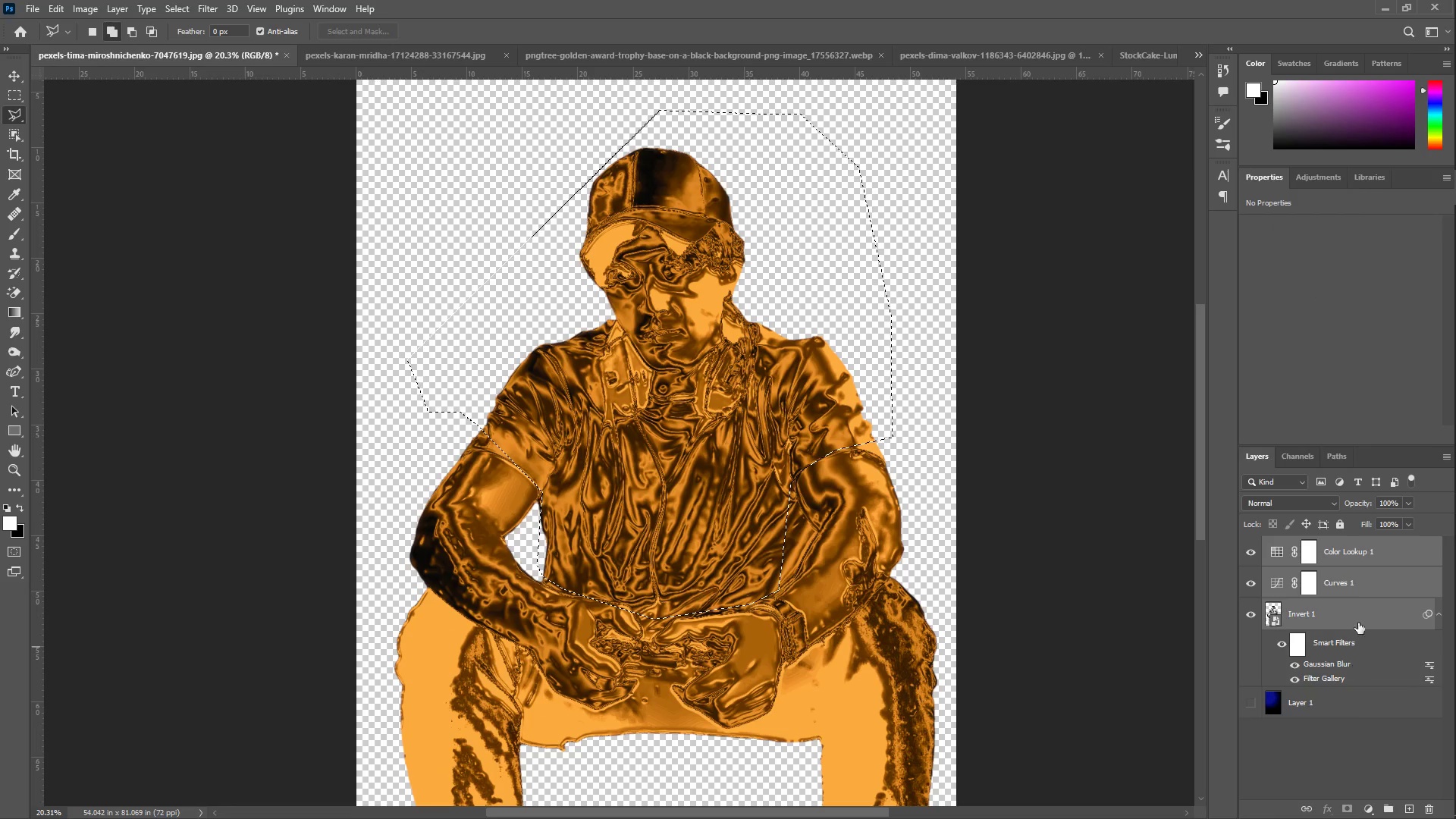 
right_click([1357, 564])
 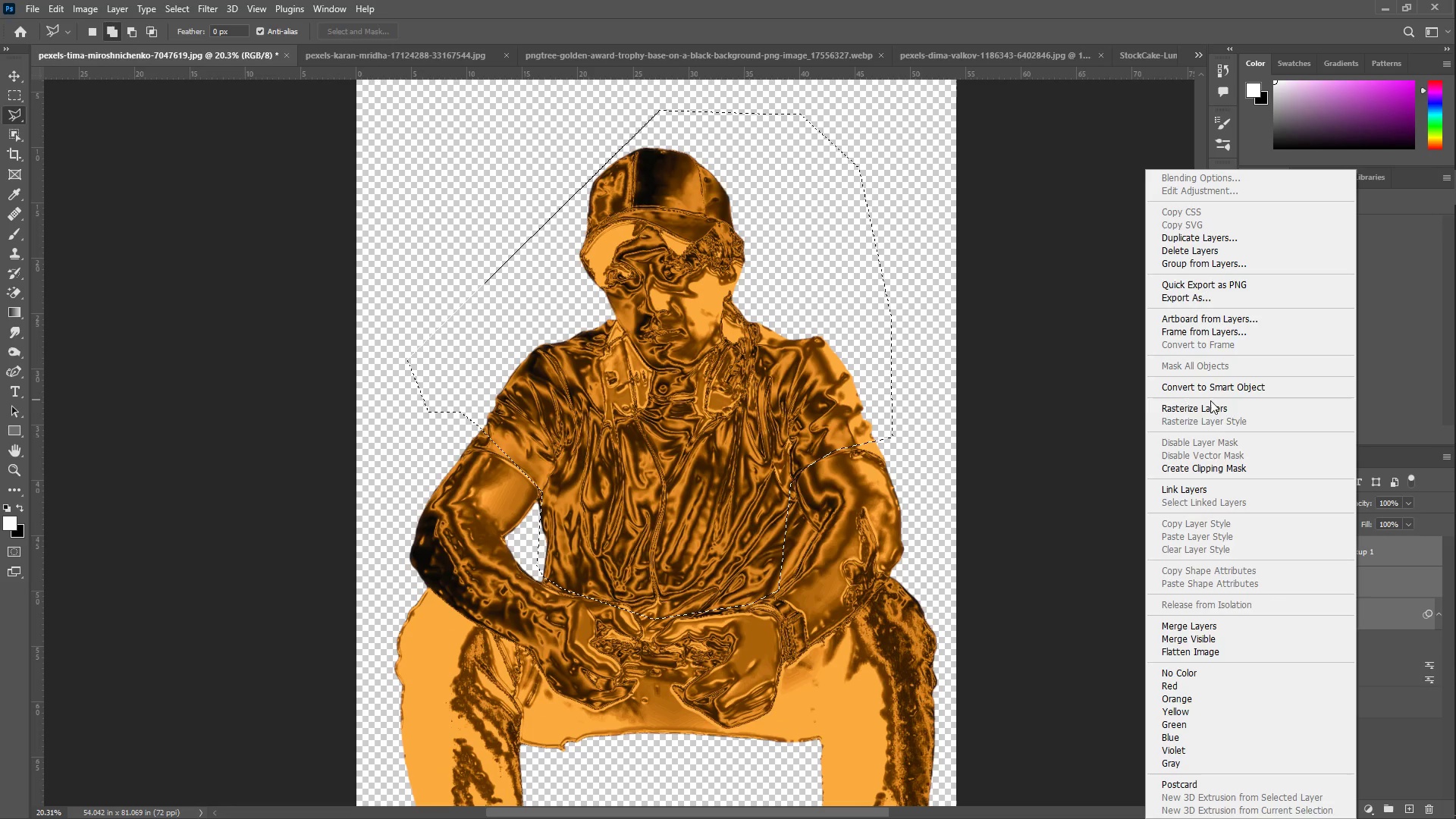 
left_click([1215, 388])
 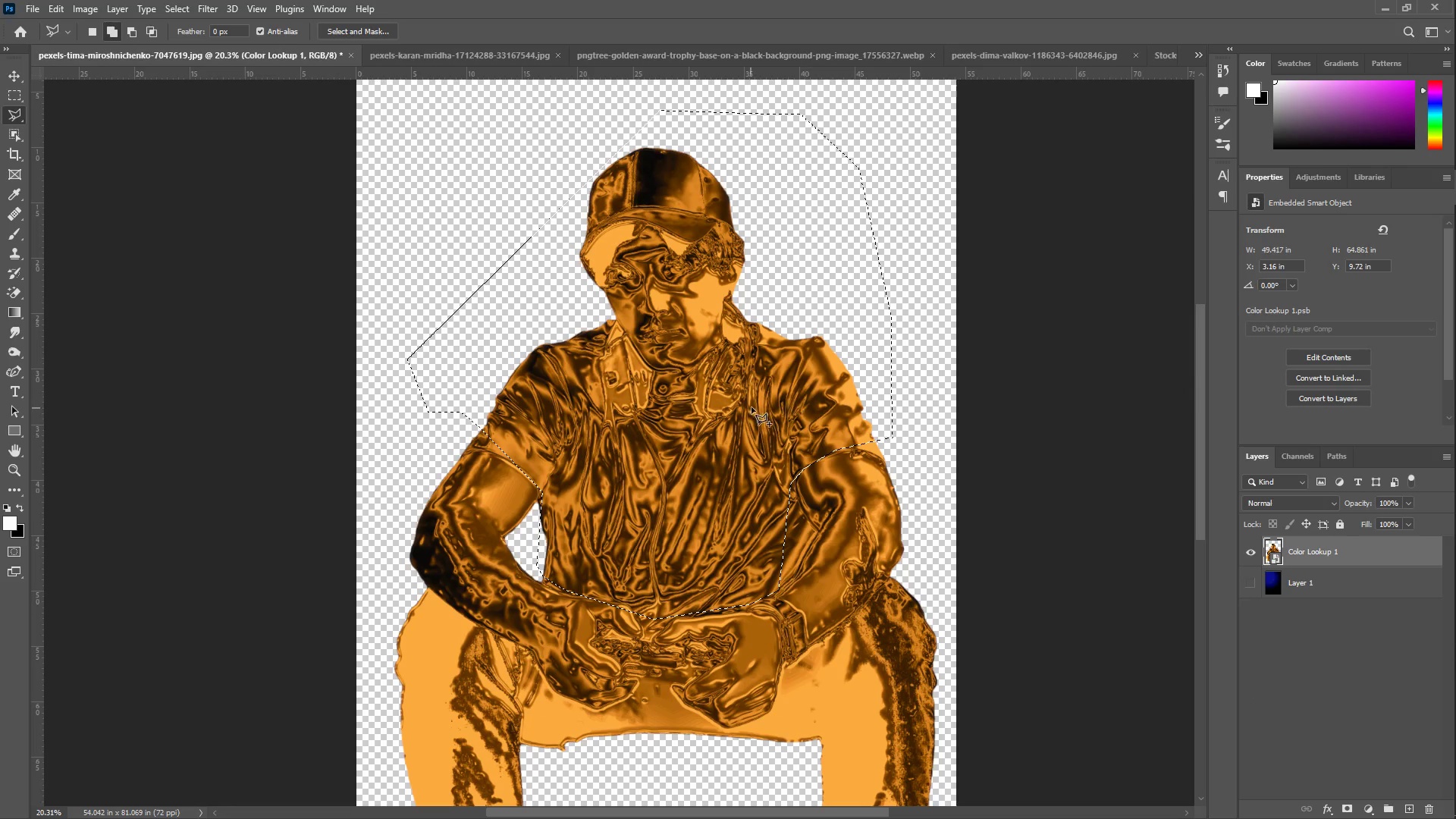 
key(L)
 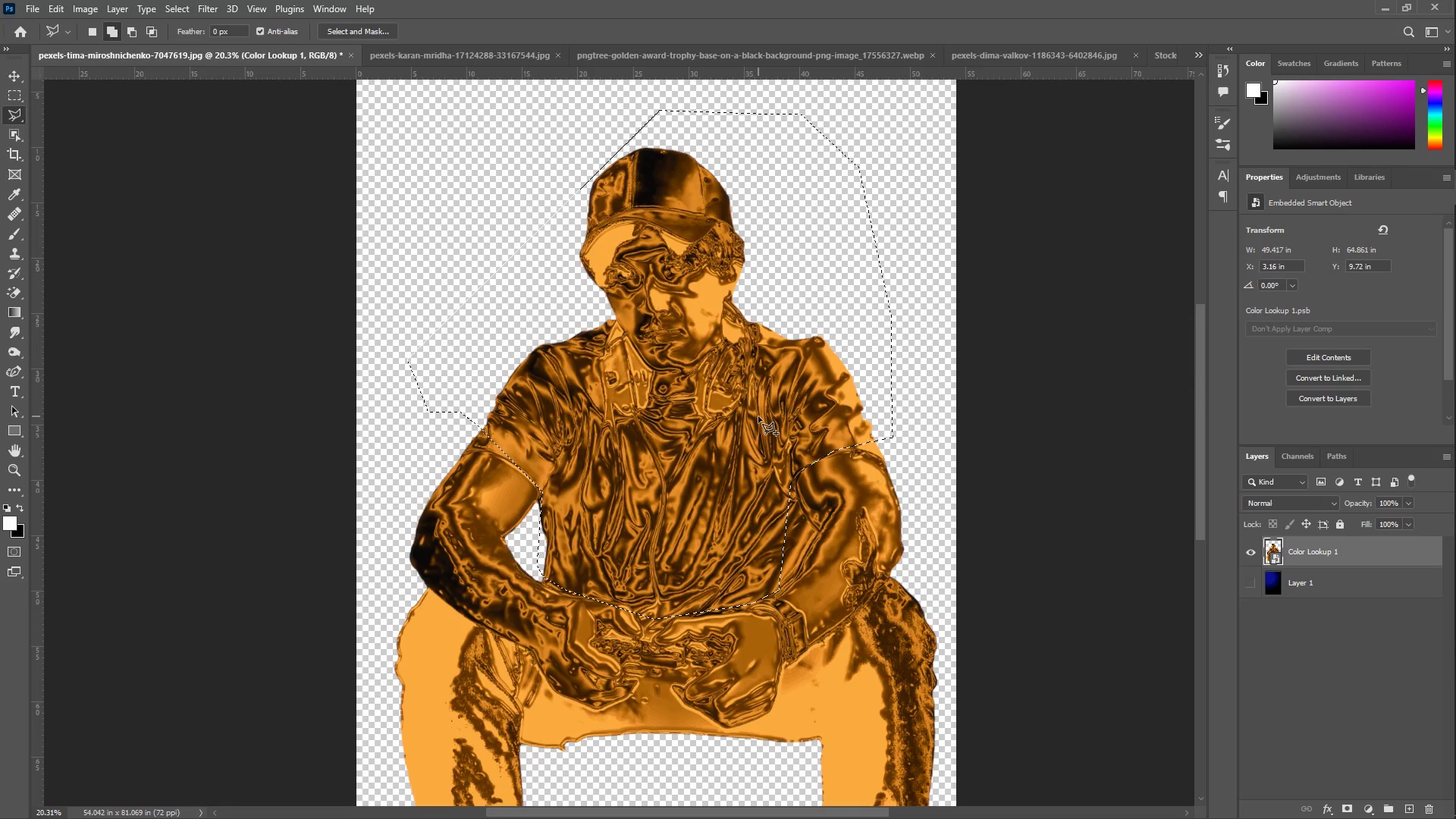 
right_click([758, 416])
 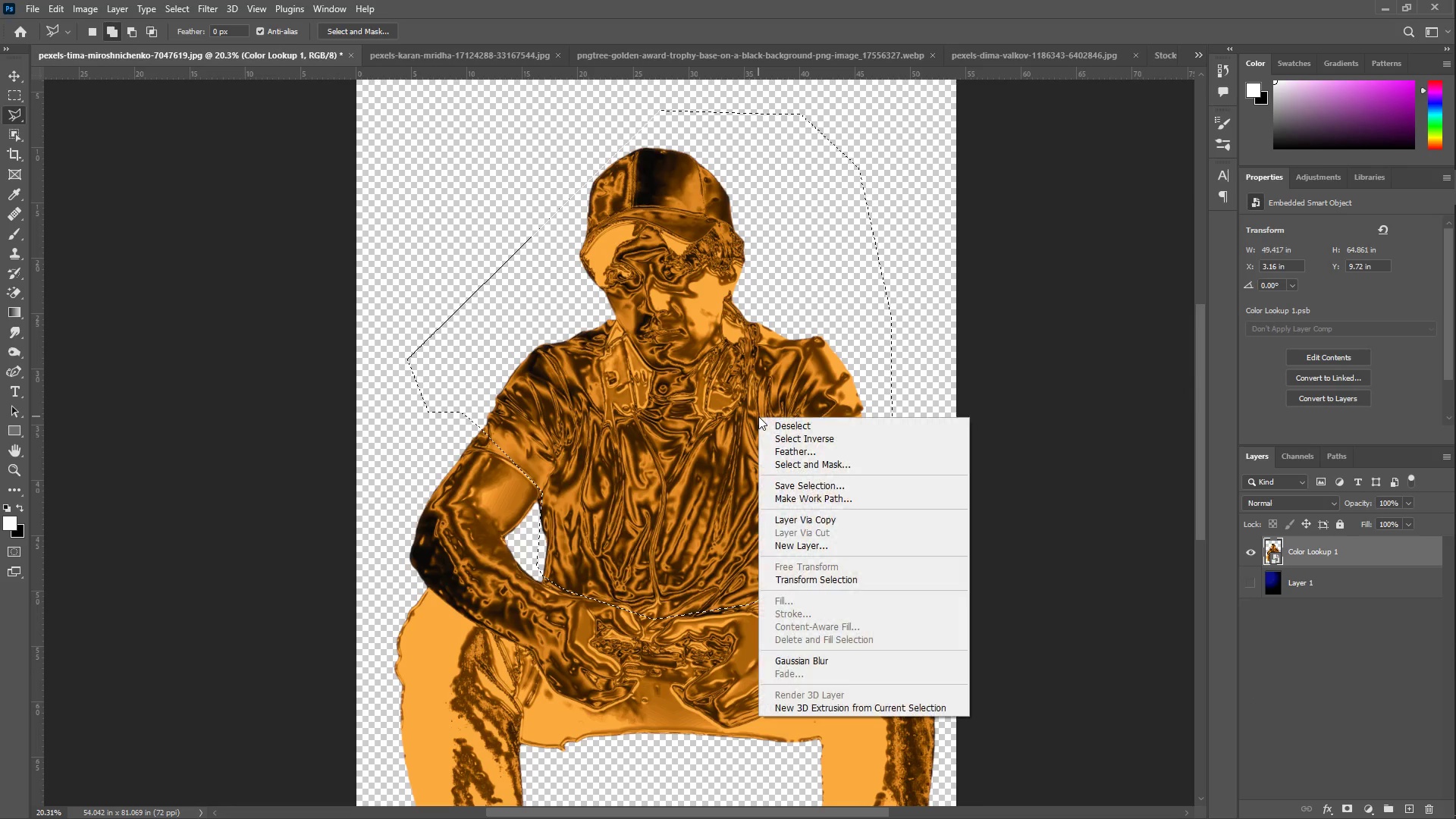 
key(F)
 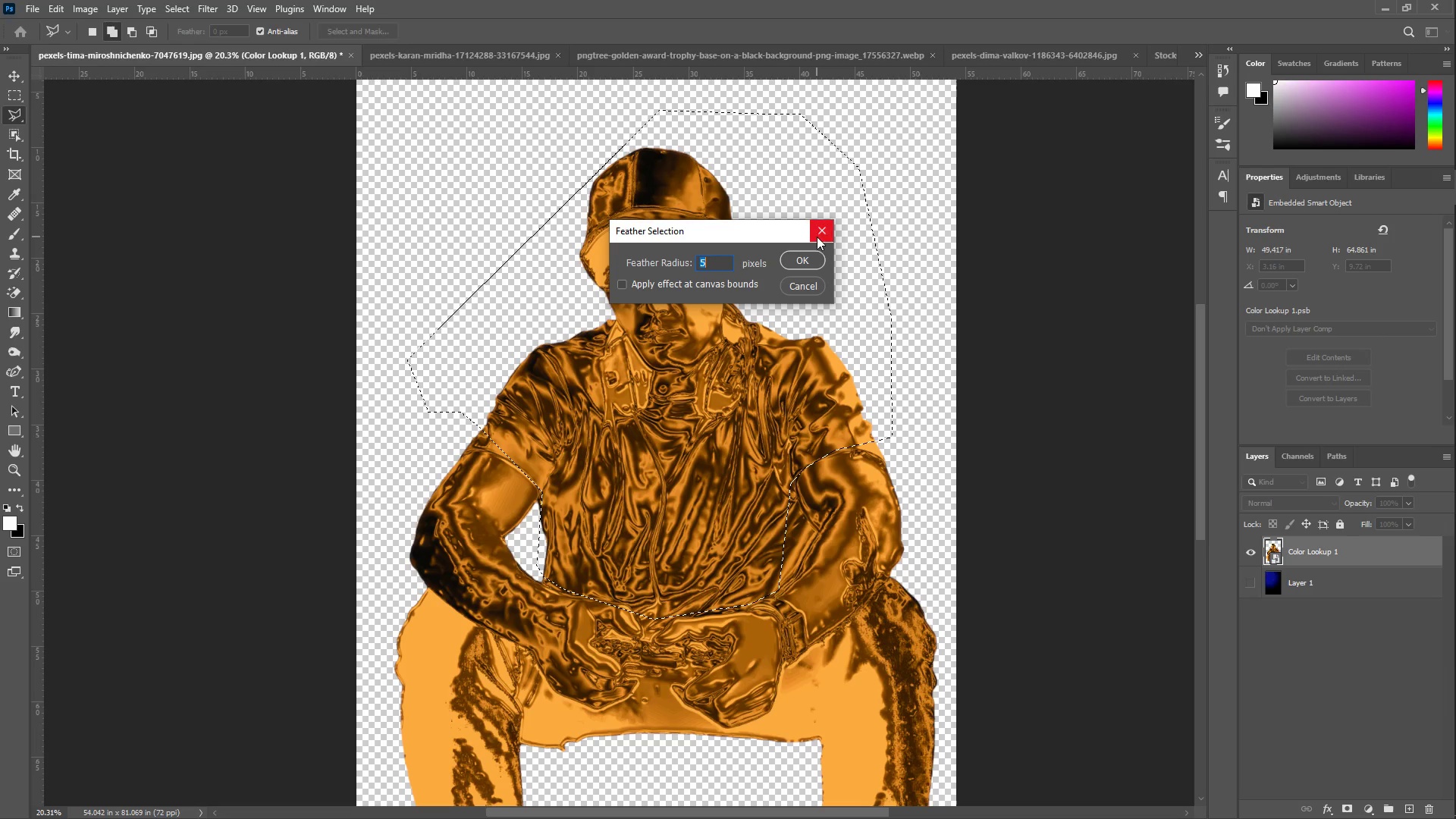 
type(zz)
 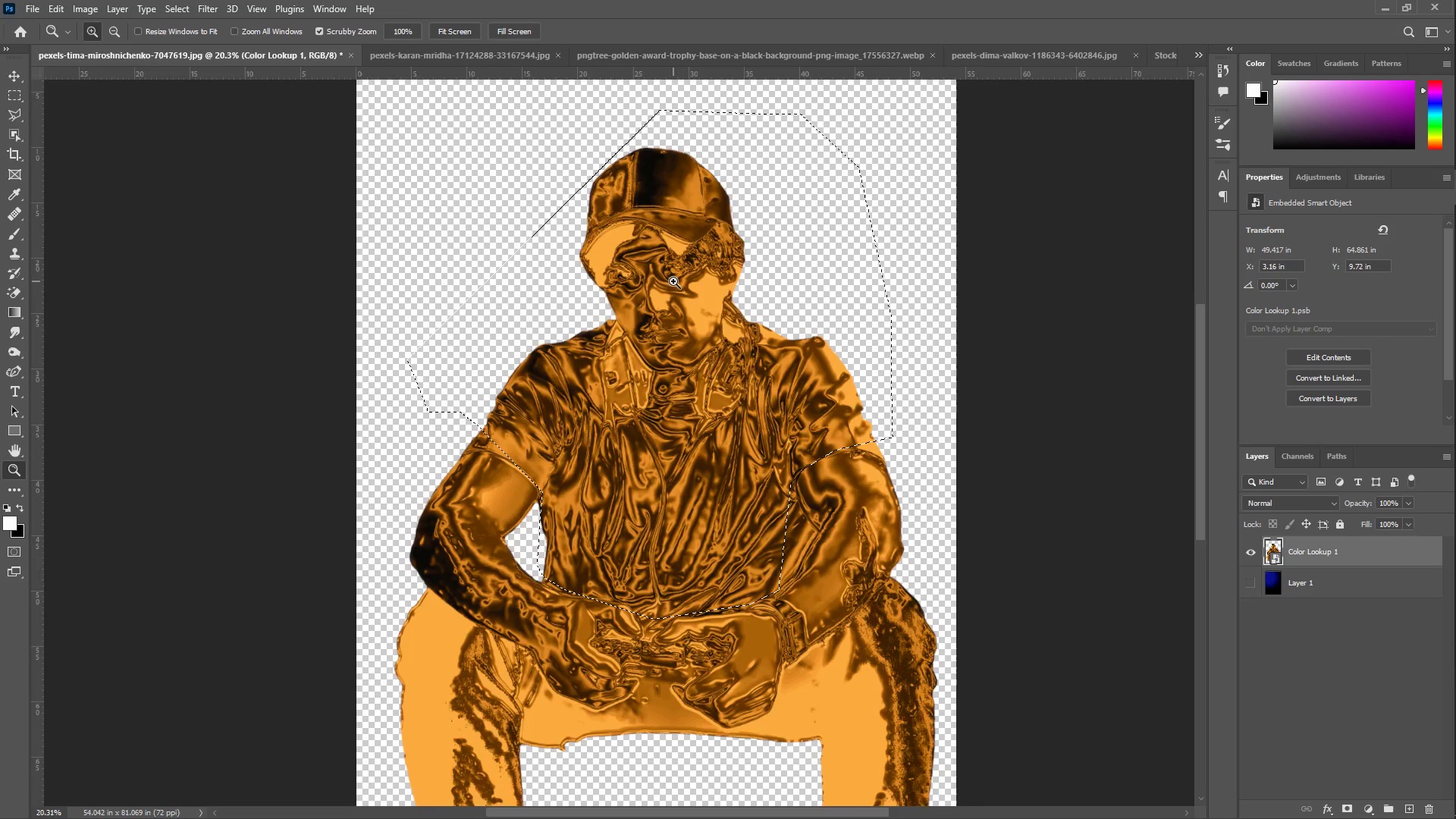 
left_click_drag(start_coordinate=[673, 281], to_coordinate=[636, 278])
 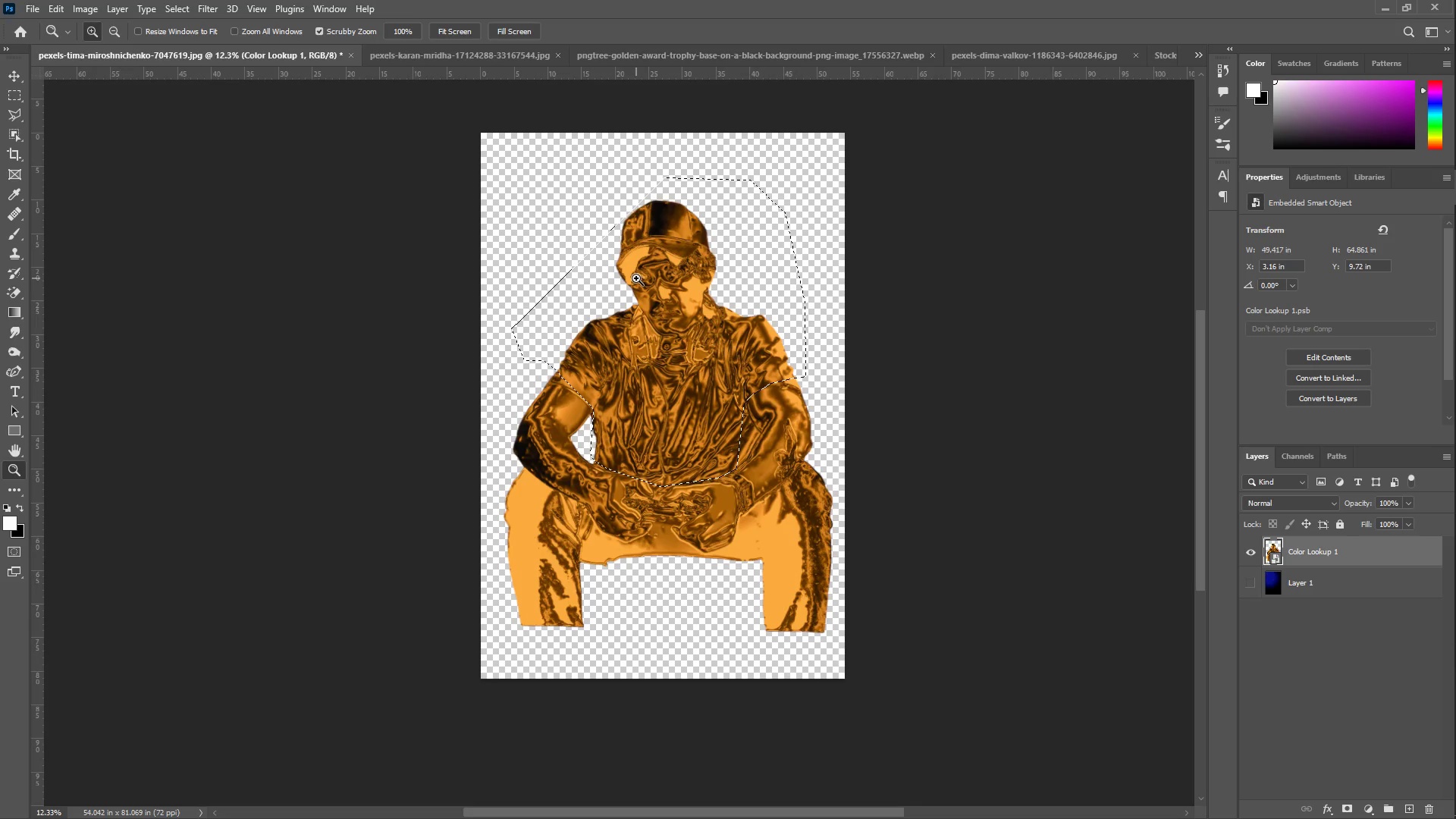 
left_click_drag(start_coordinate=[636, 278], to_coordinate=[664, 284])
 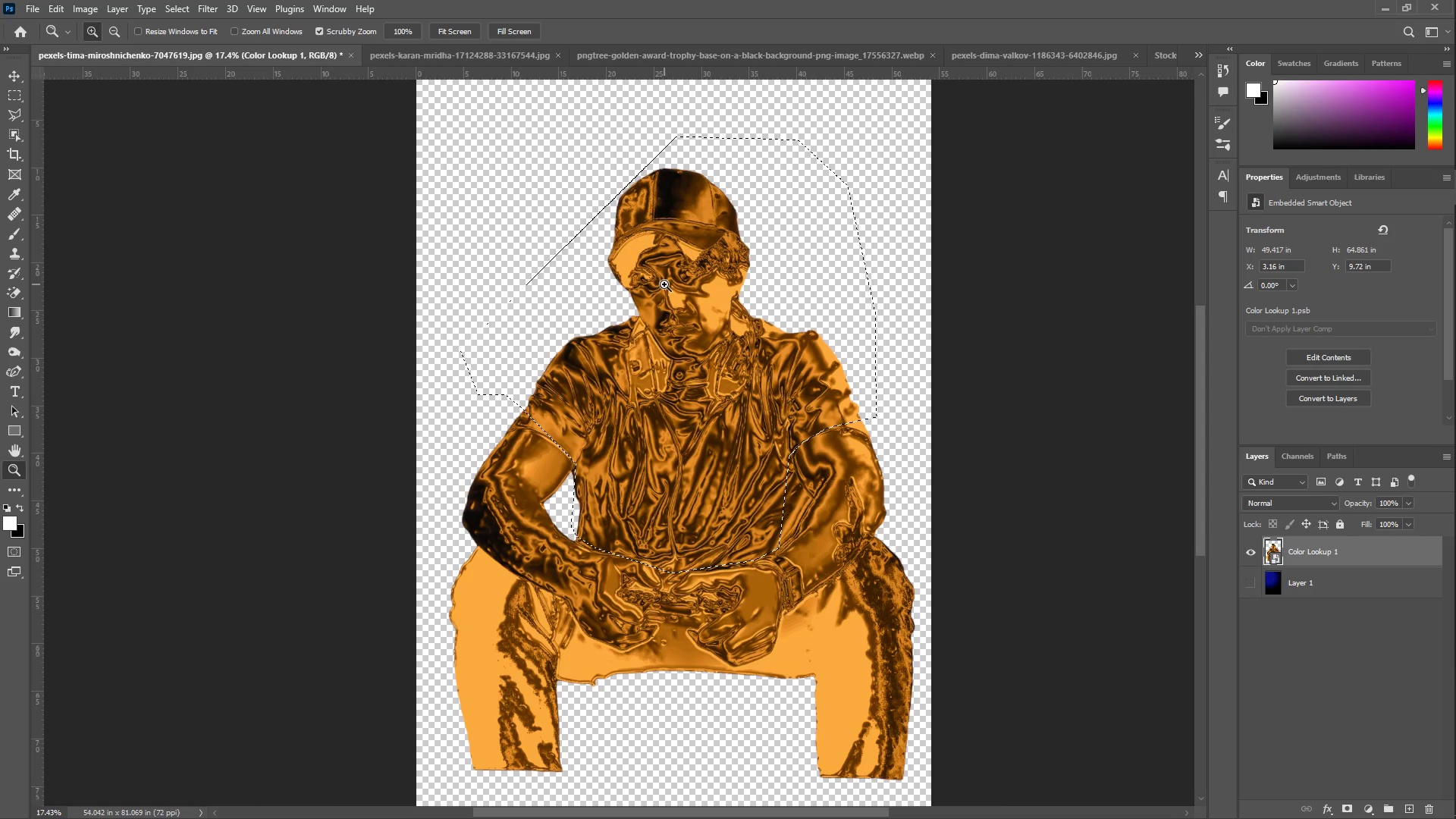 
key(Control+Z)
 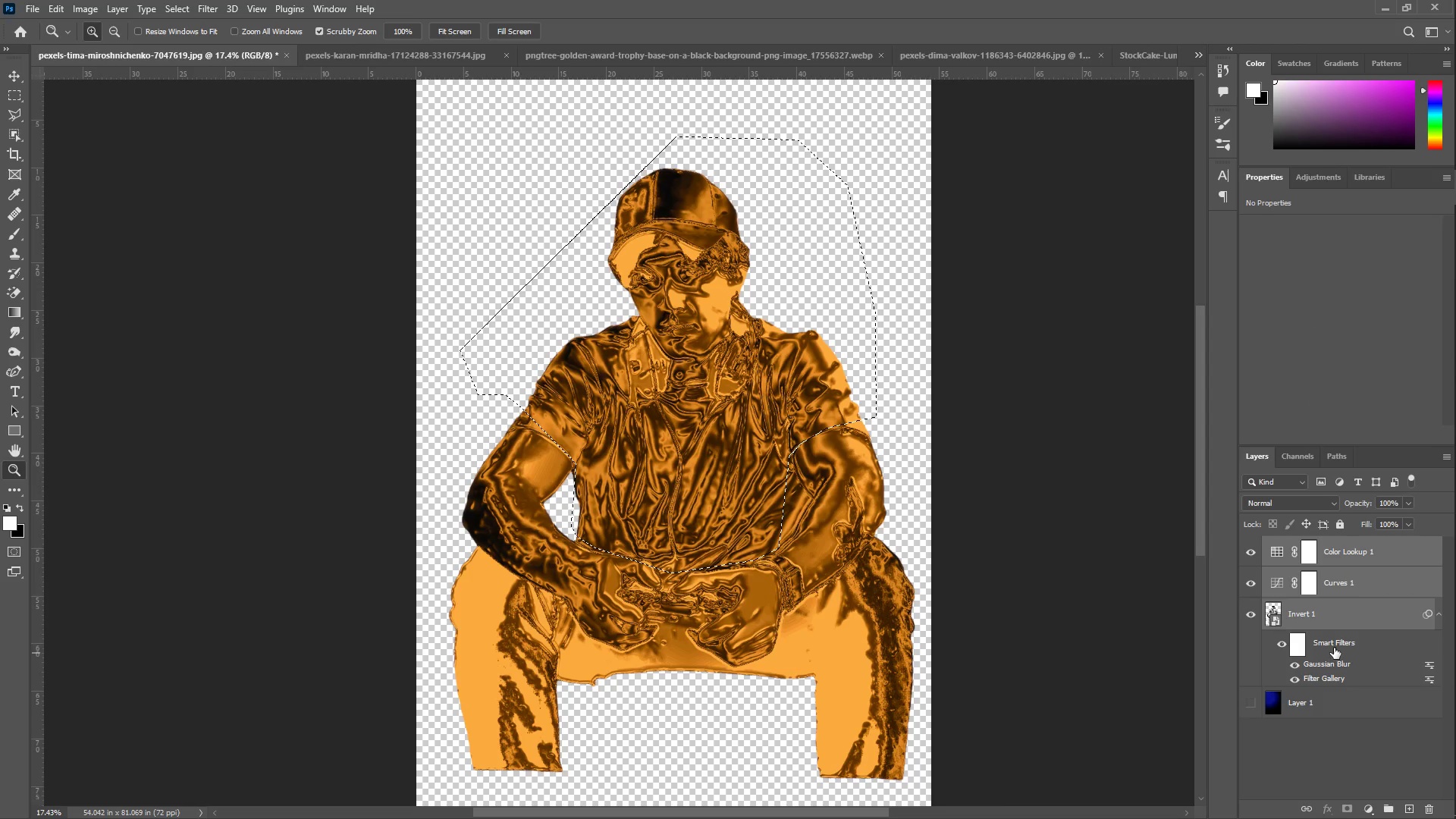 
left_click([1333, 622])
 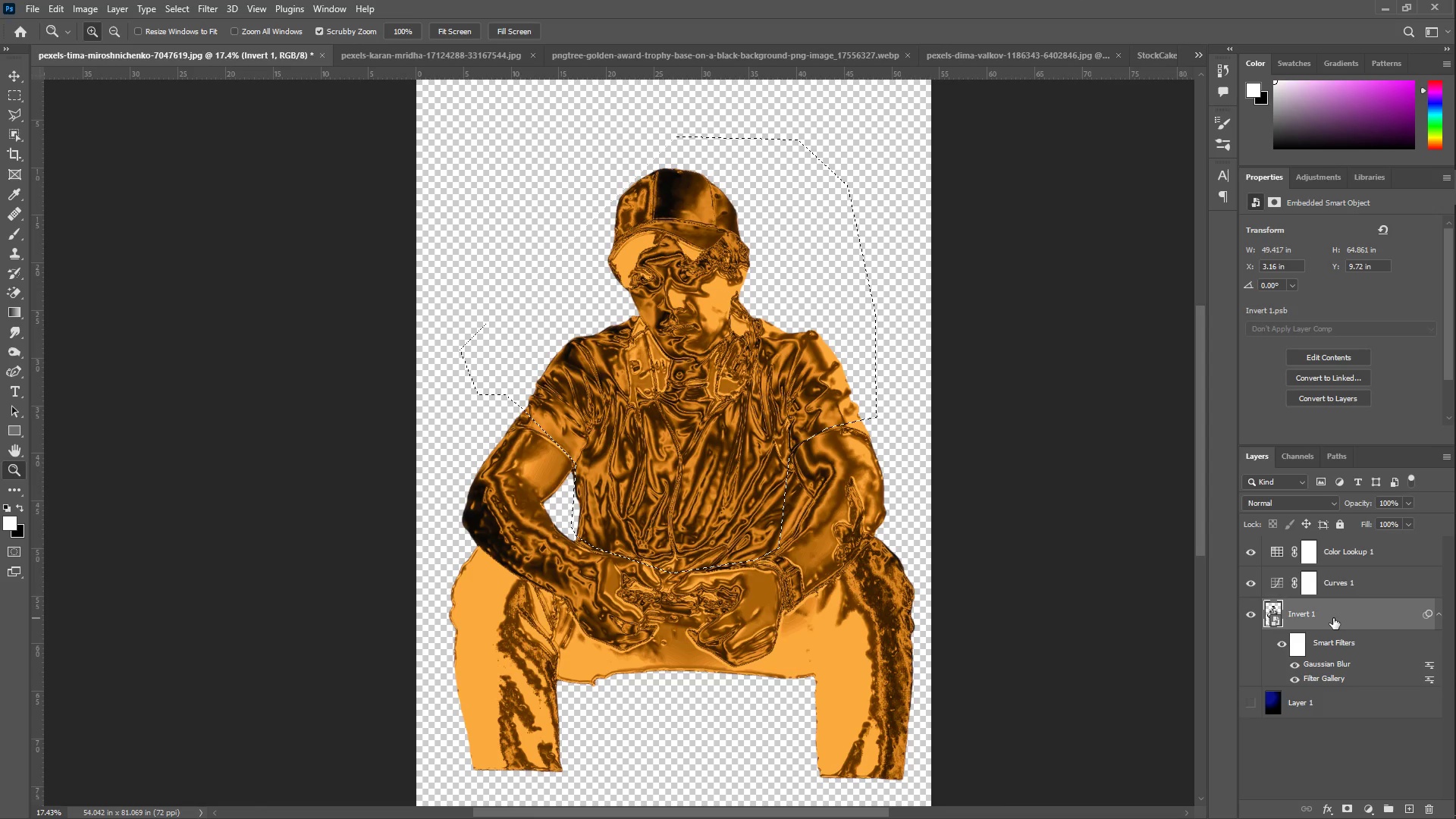 